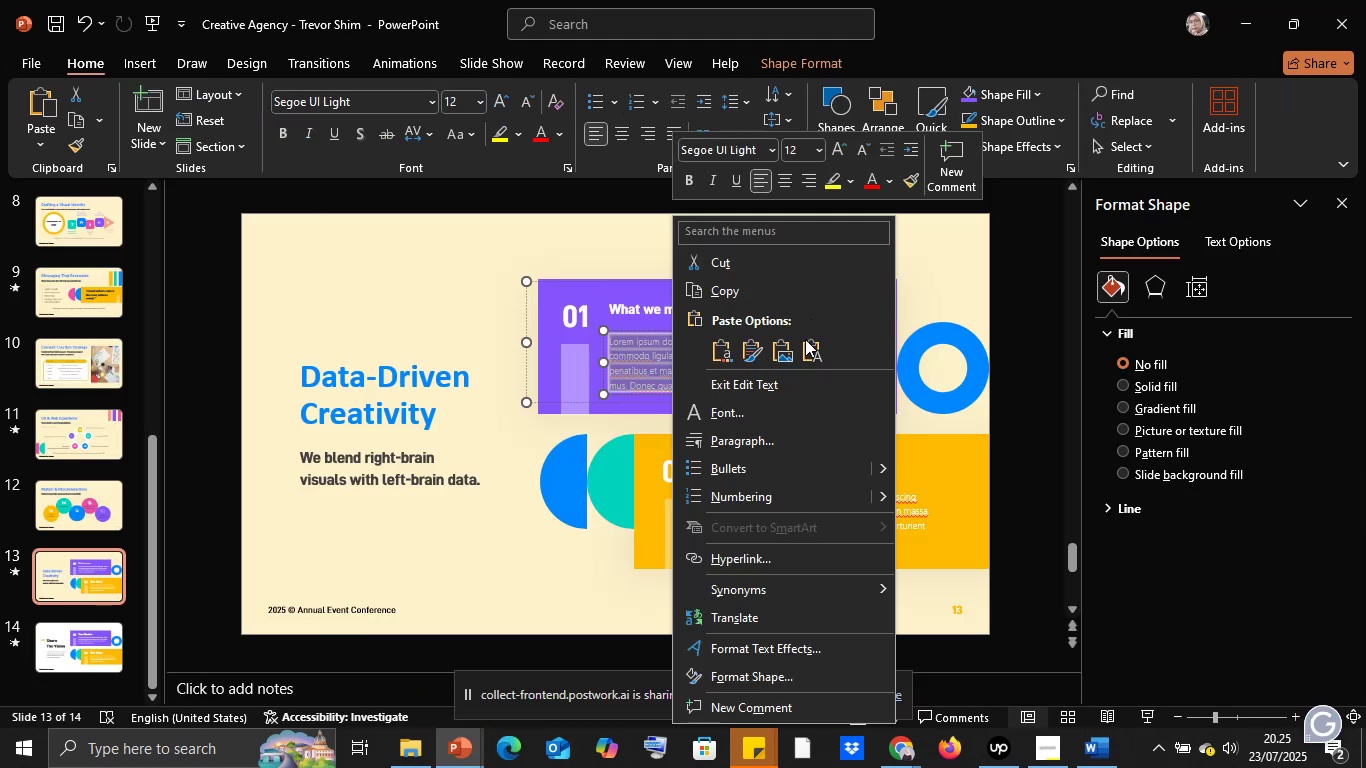 
left_click([805, 340])
 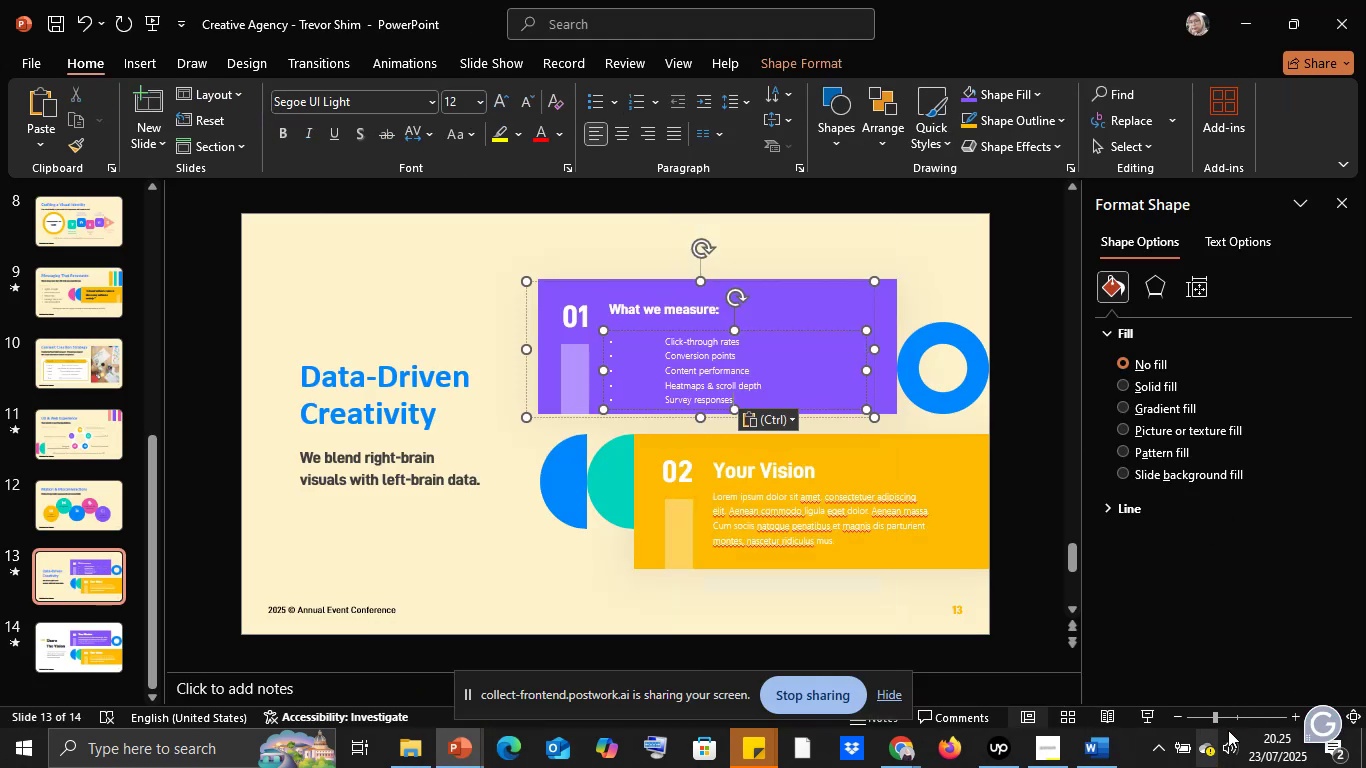 
left_click([1241, 717])
 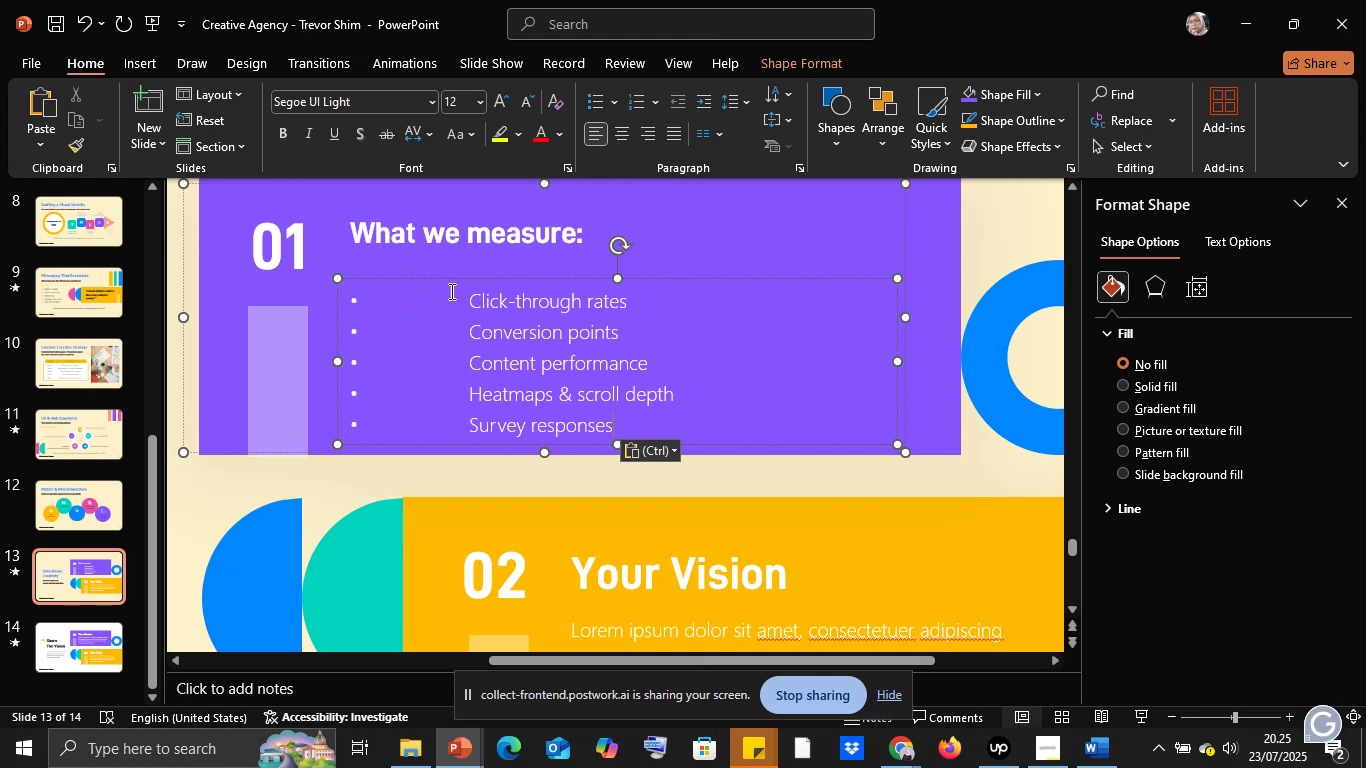 
left_click([465, 295])
 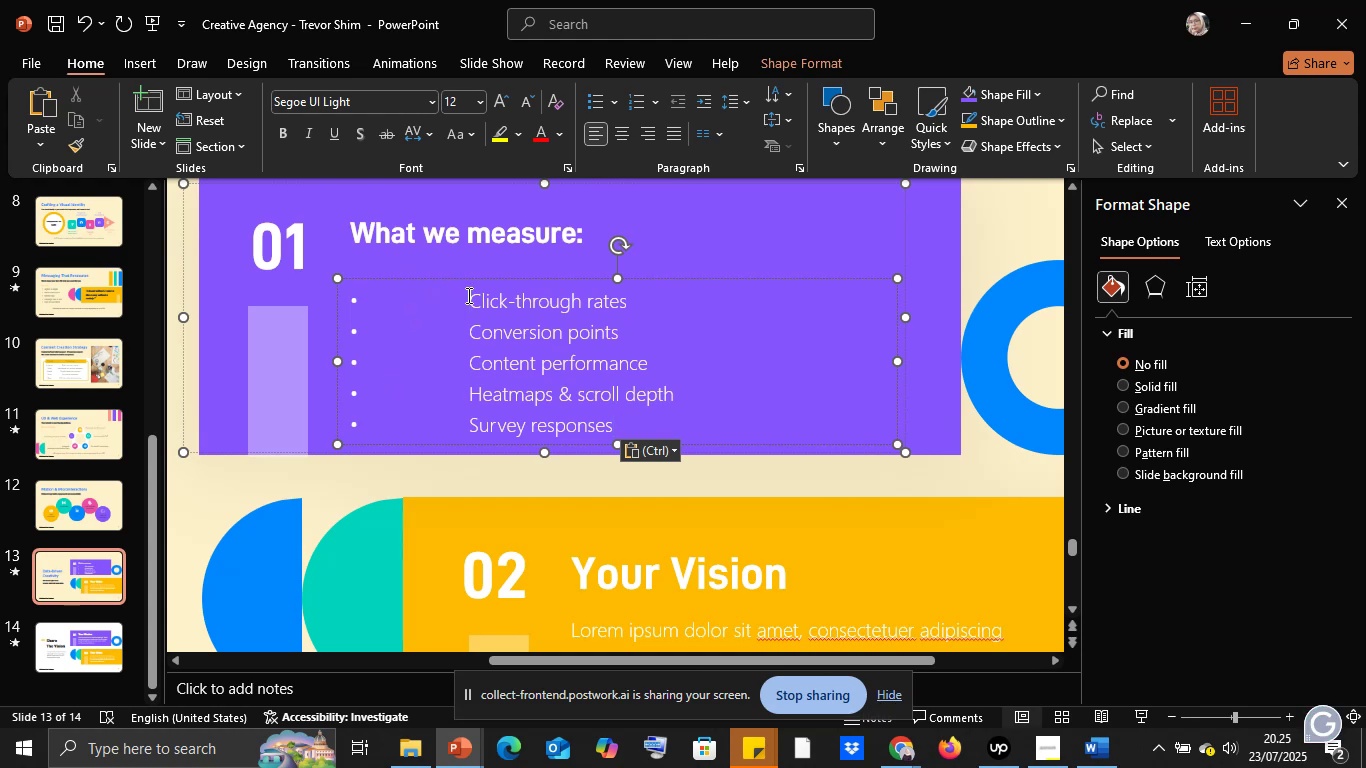 
key(Backspace)
 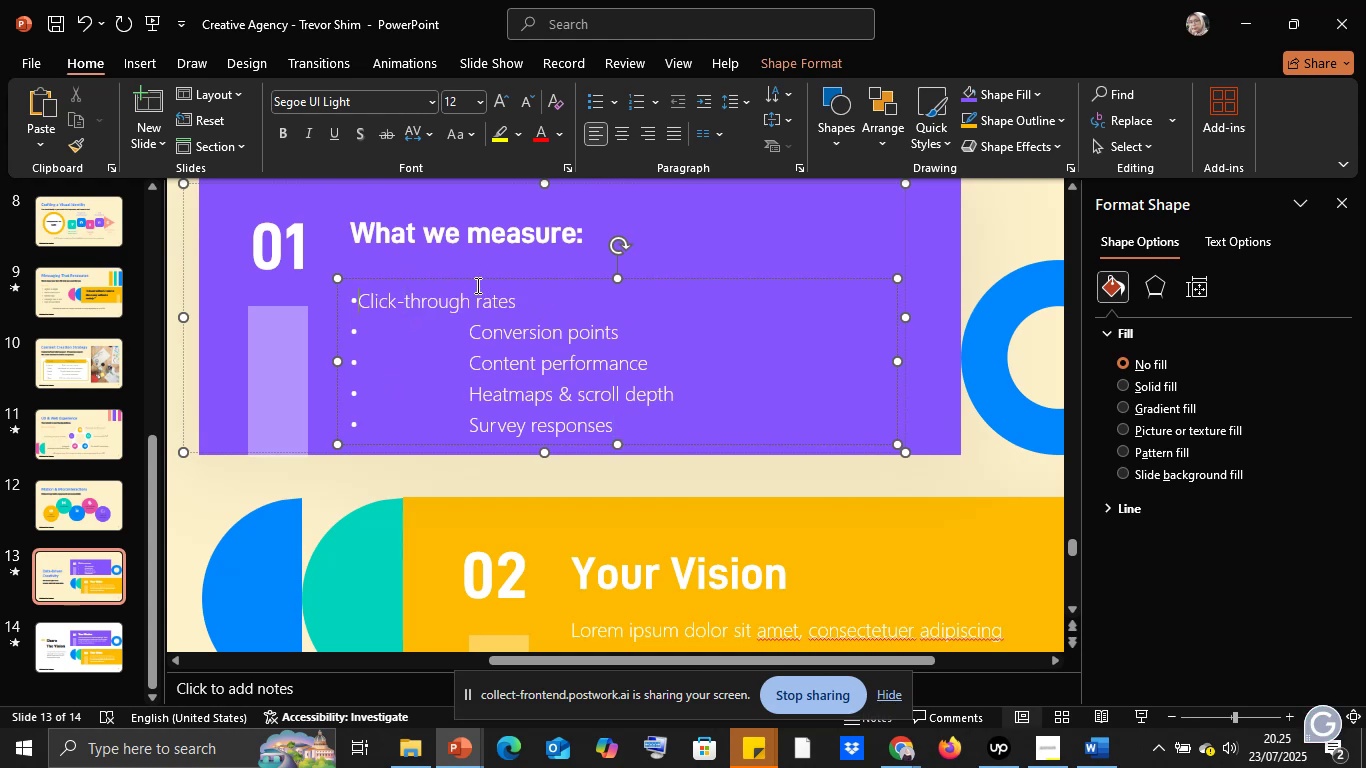 
key(Backspace)
 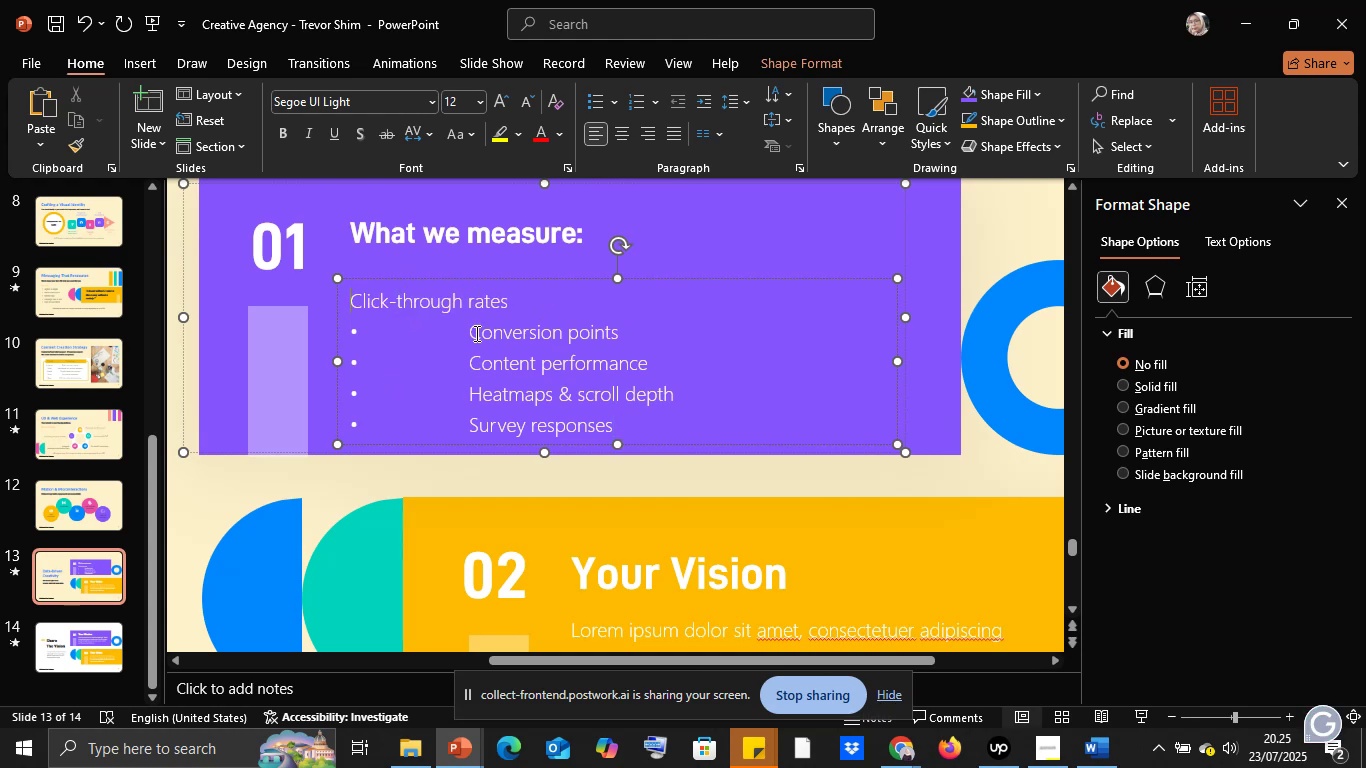 
left_click([471, 328])
 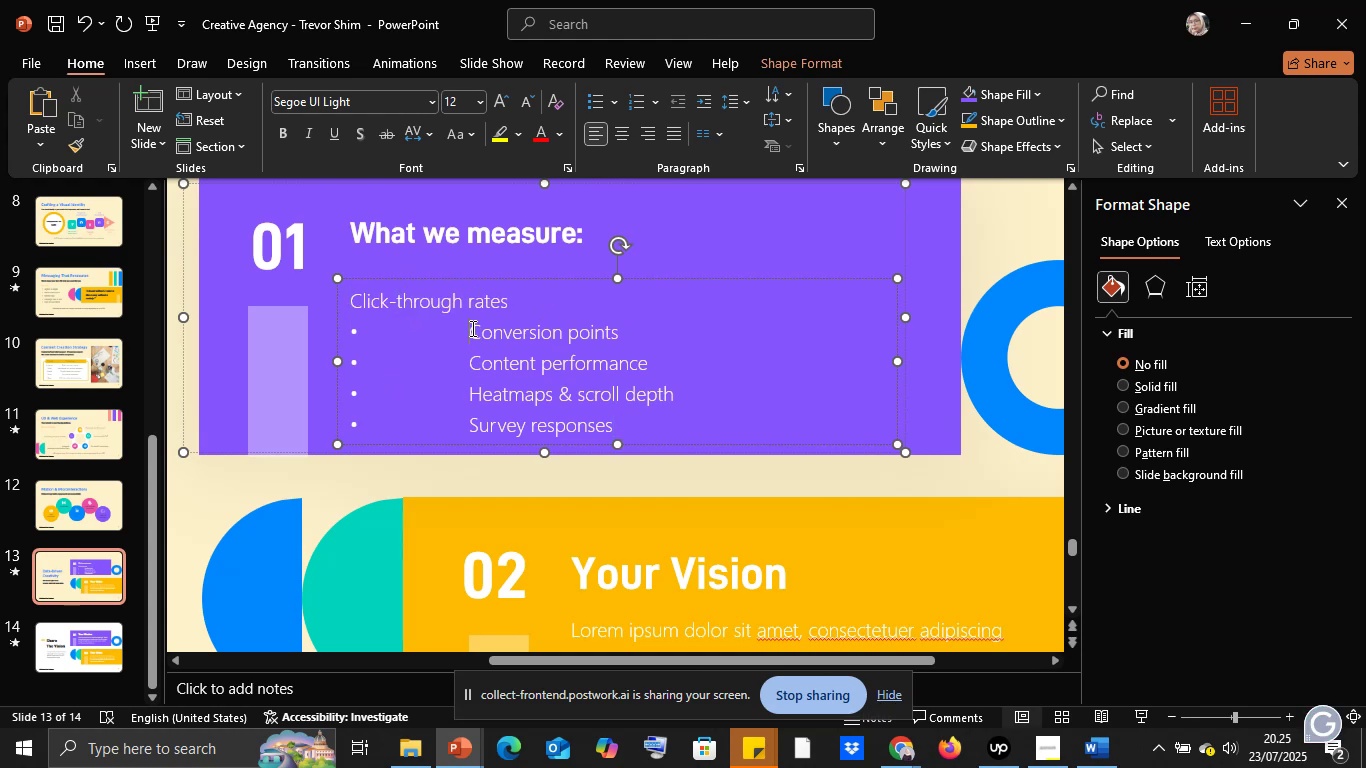 
key(Backspace)
 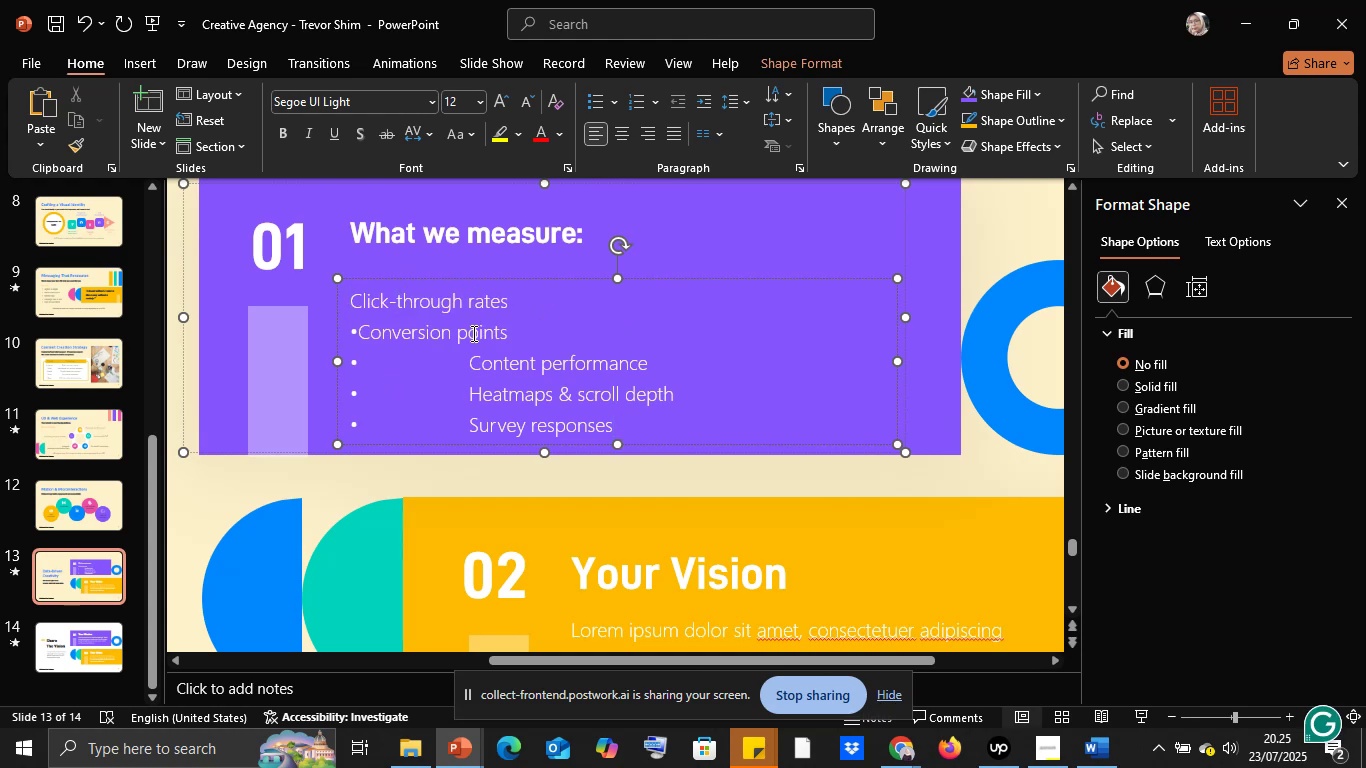 
key(Backspace)
 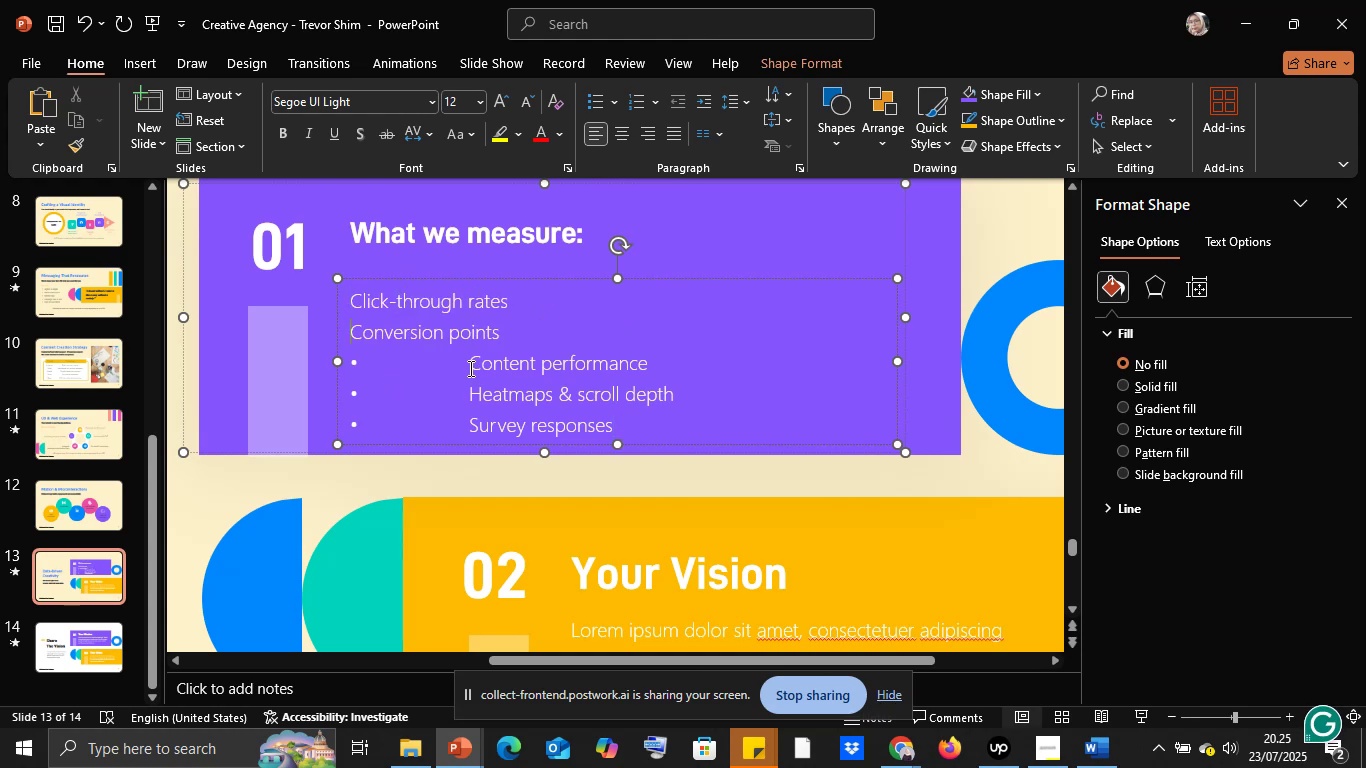 
left_click([469, 368])
 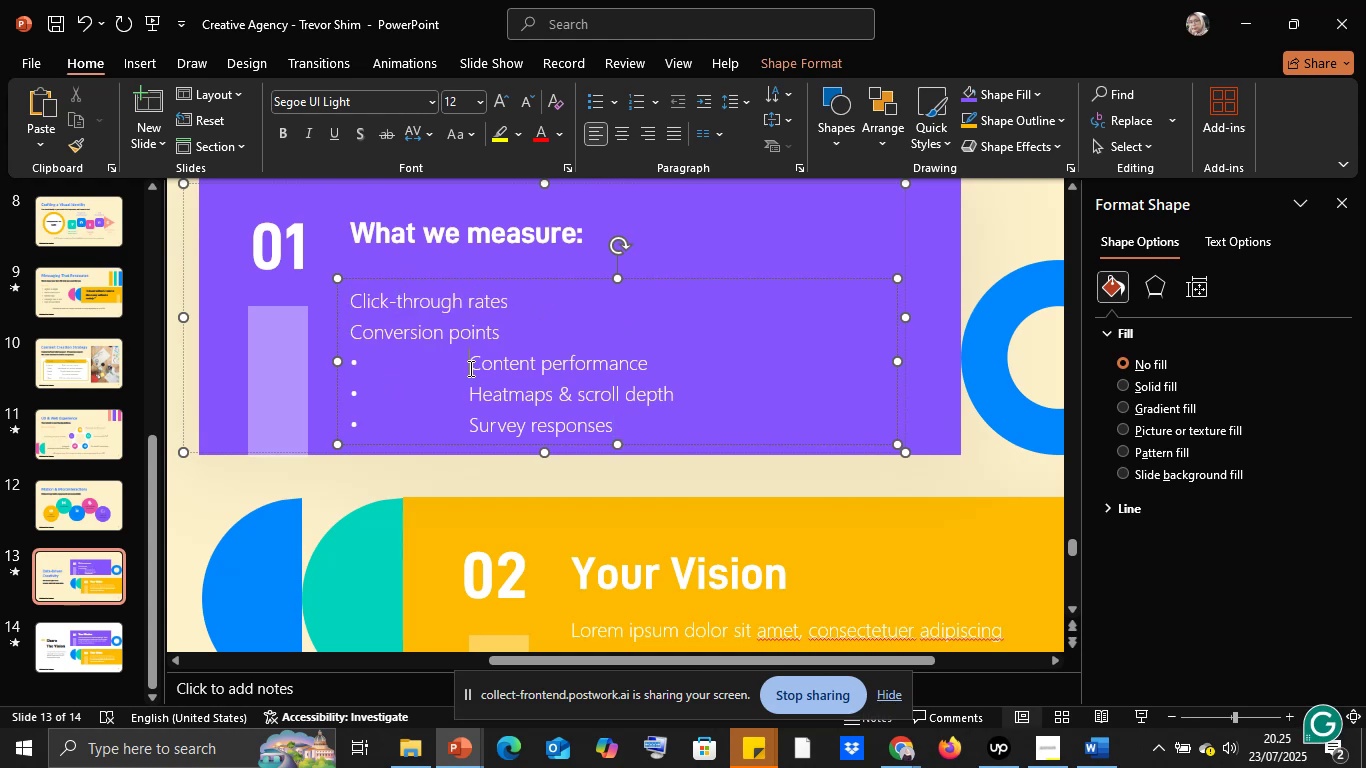 
key(Backspace)
 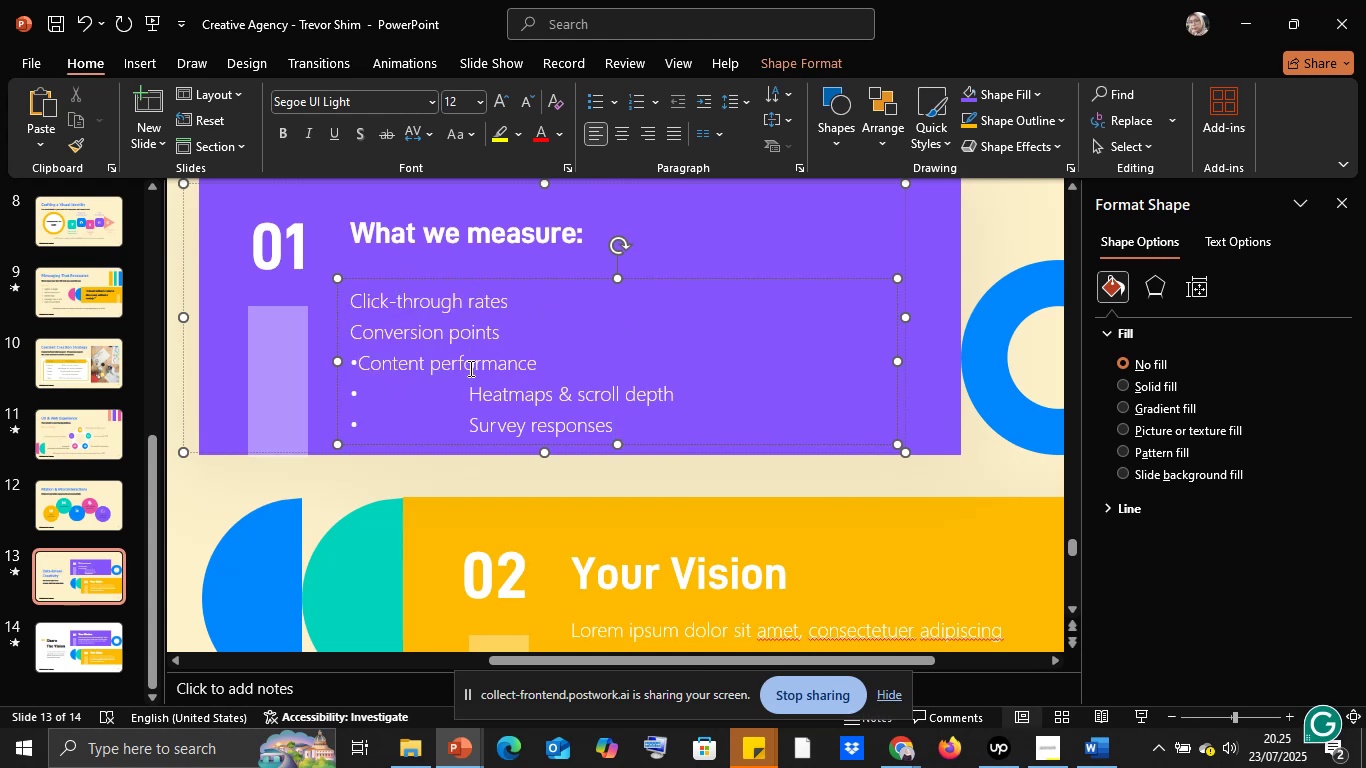 
key(Backspace)
 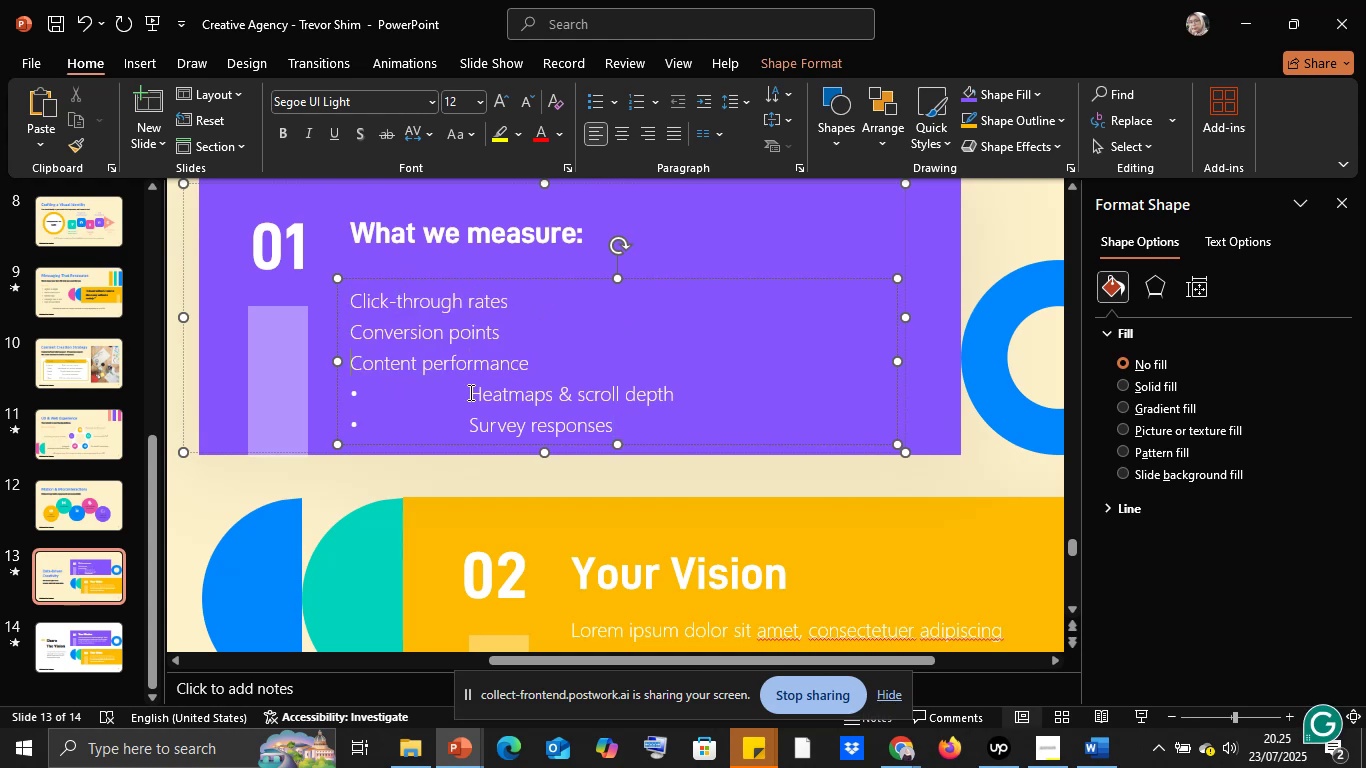 
left_click([469, 392])
 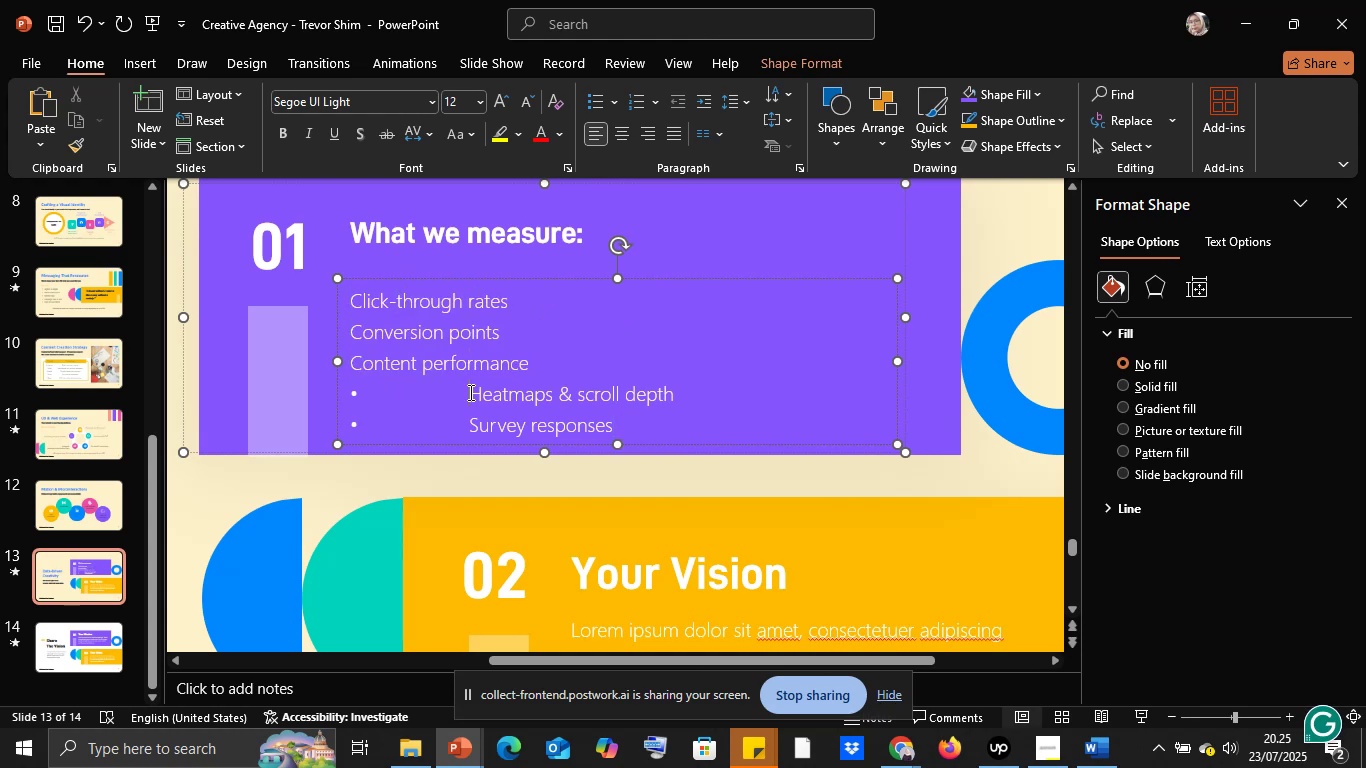 
key(Backspace)
 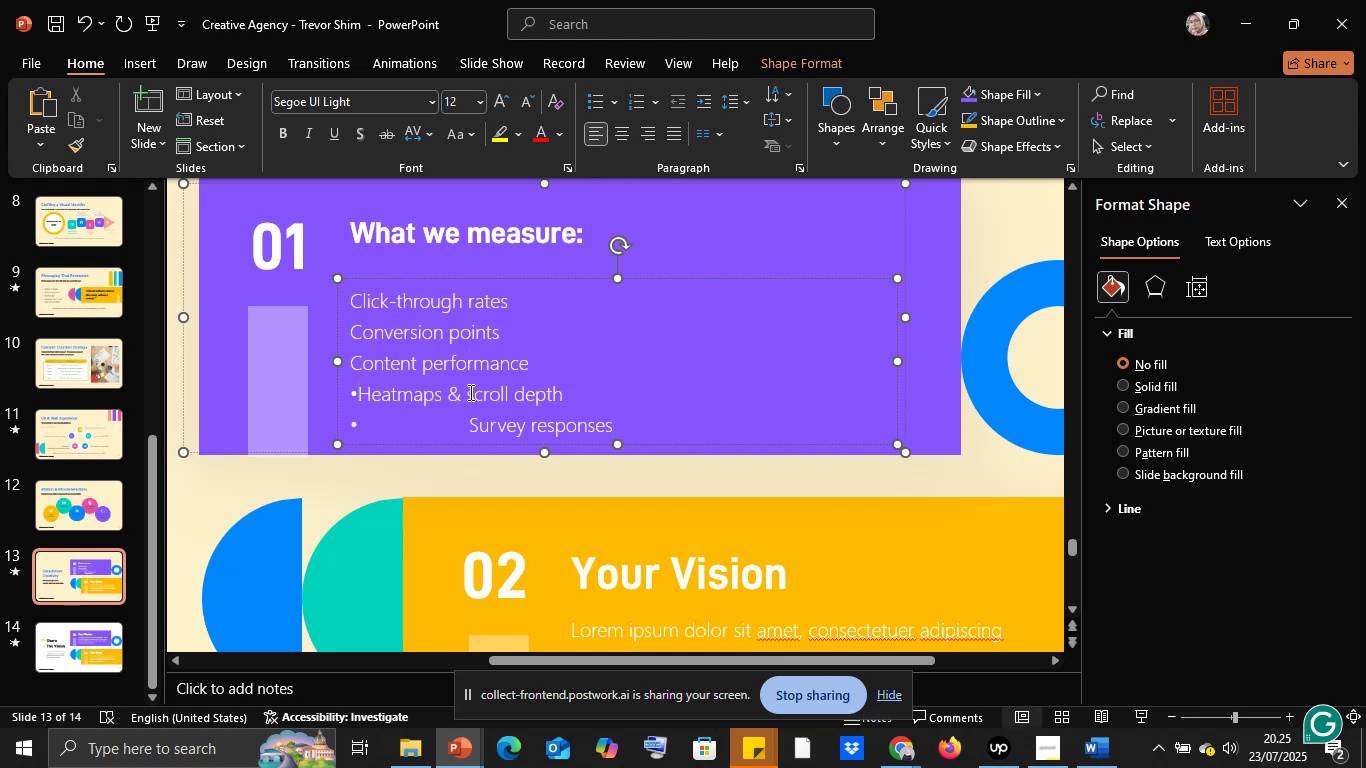 
key(Backspace)
 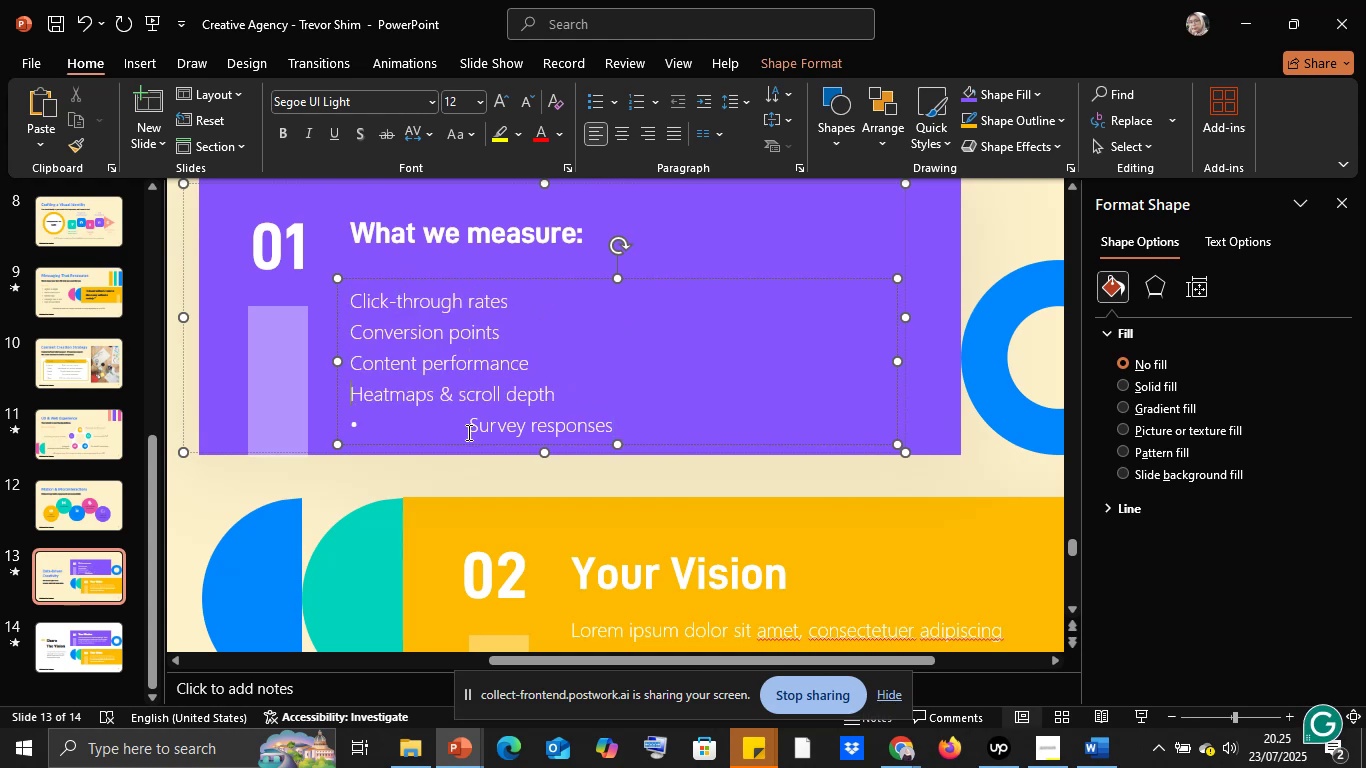 
left_click([467, 431])
 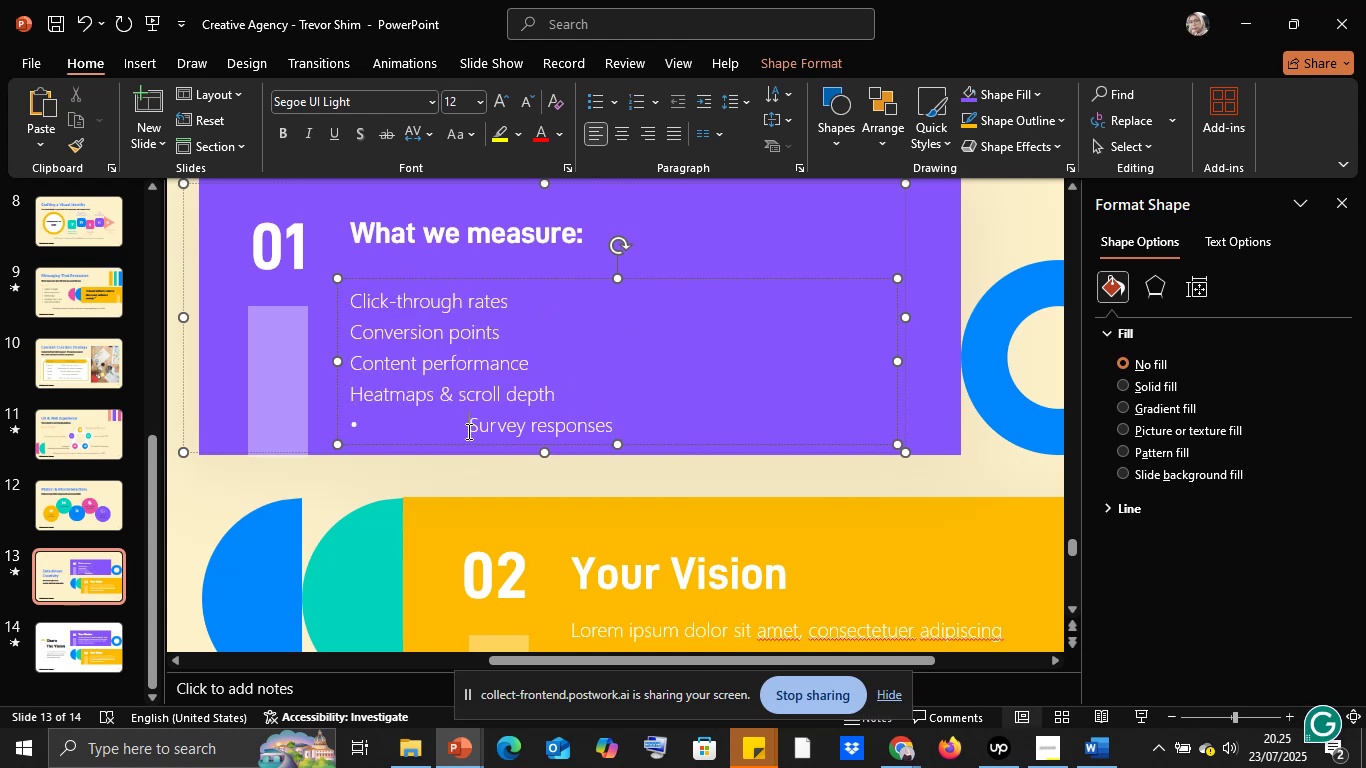 
key(Backspace)
 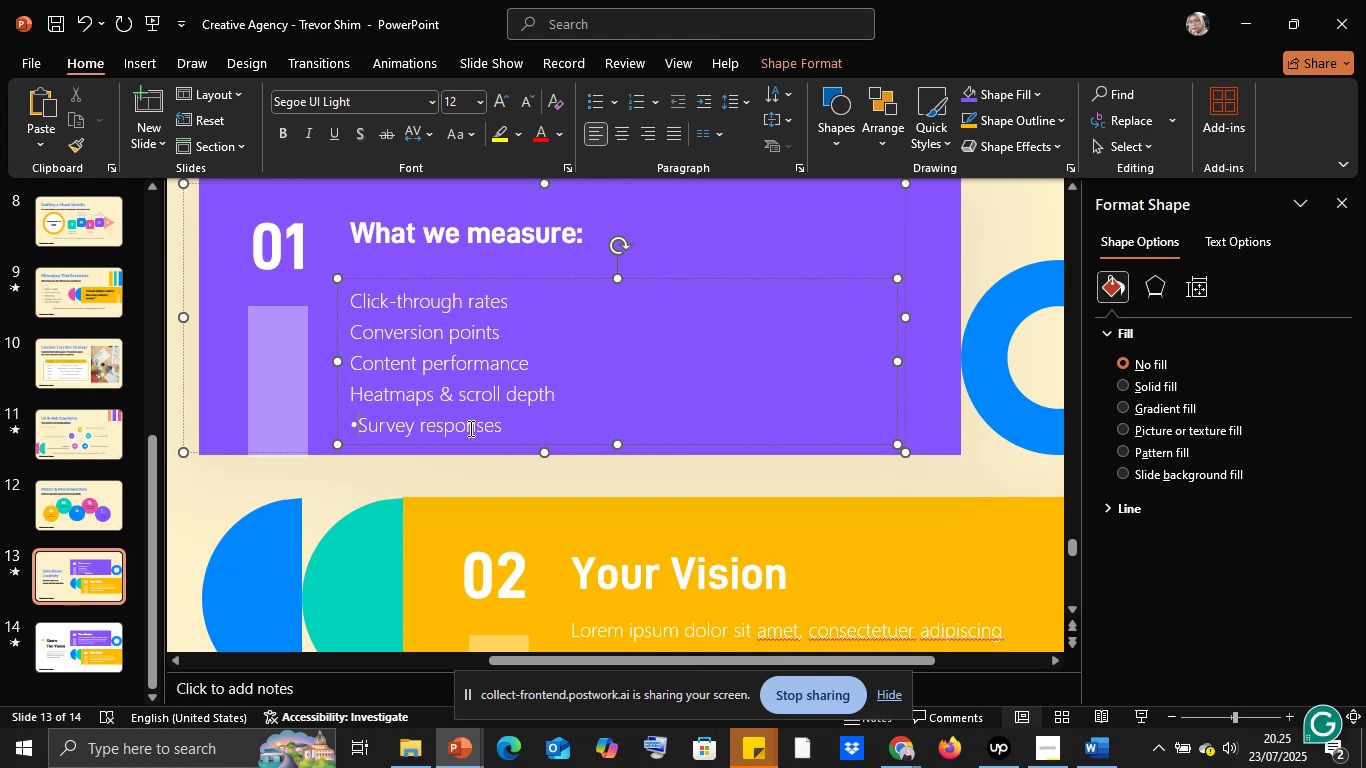 
key(Backspace)
 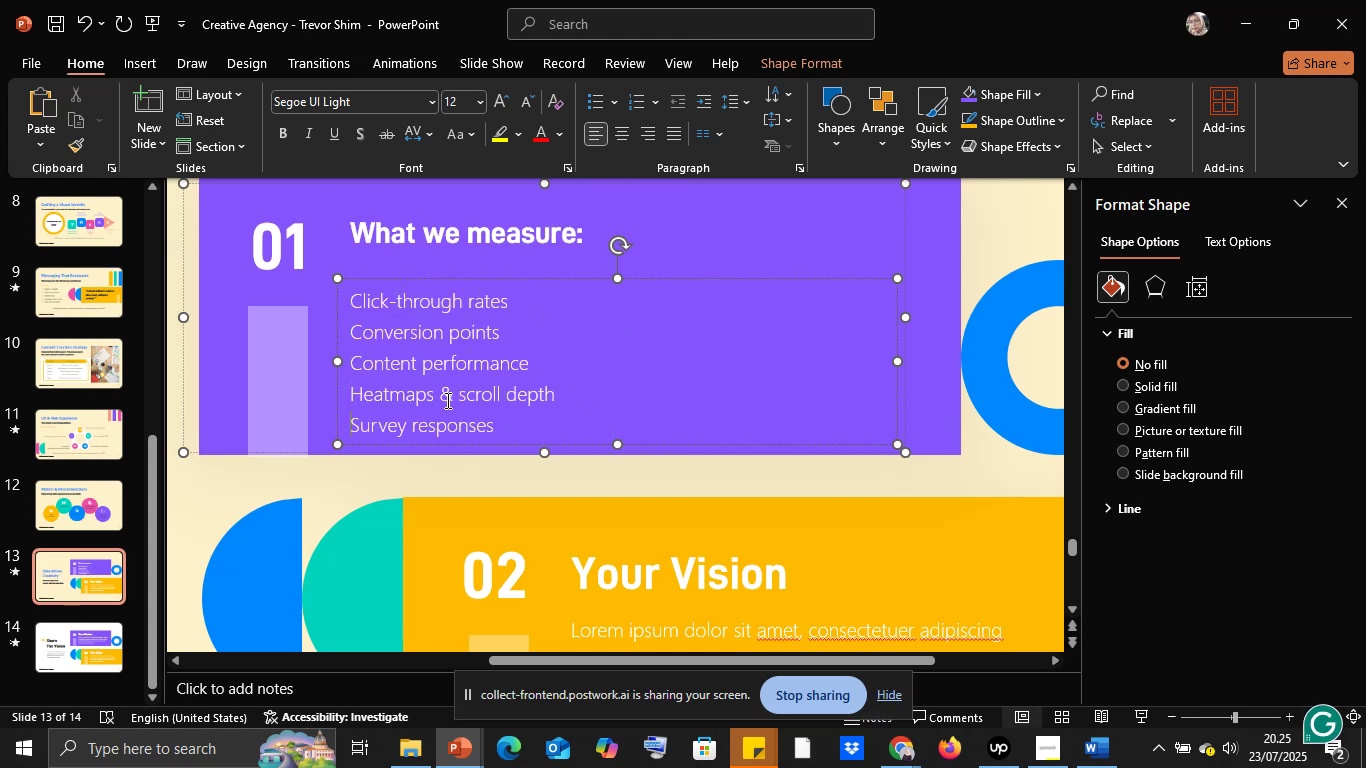 
left_click([446, 399])
 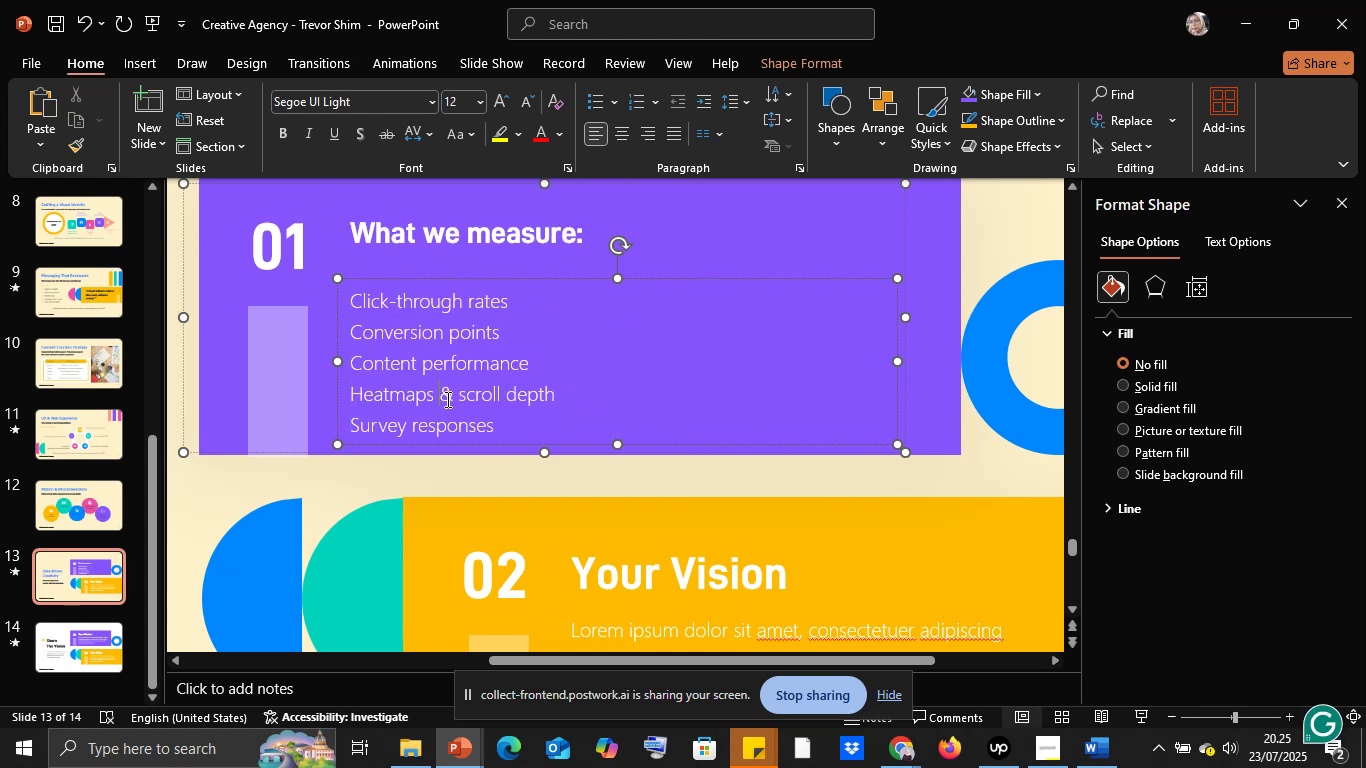 
key(Control+A)
 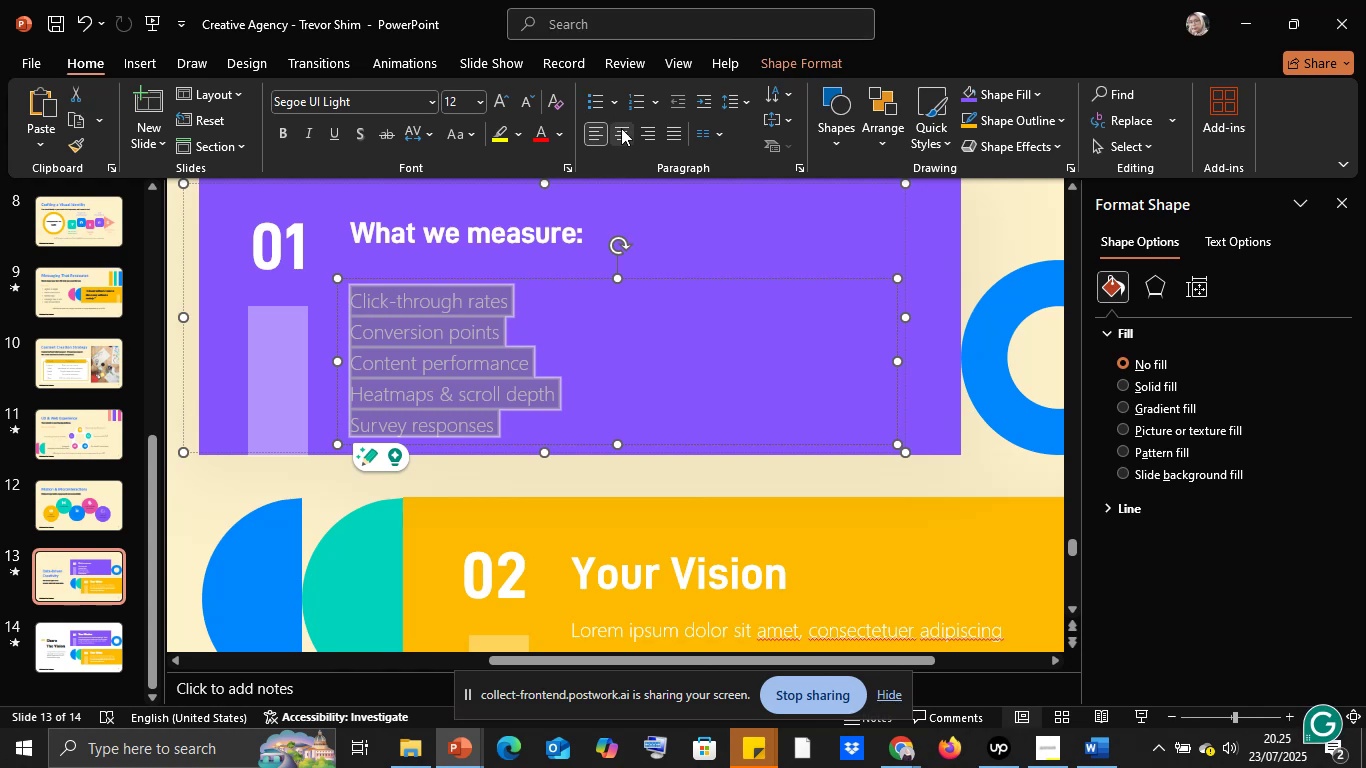 
left_click([600, 102])
 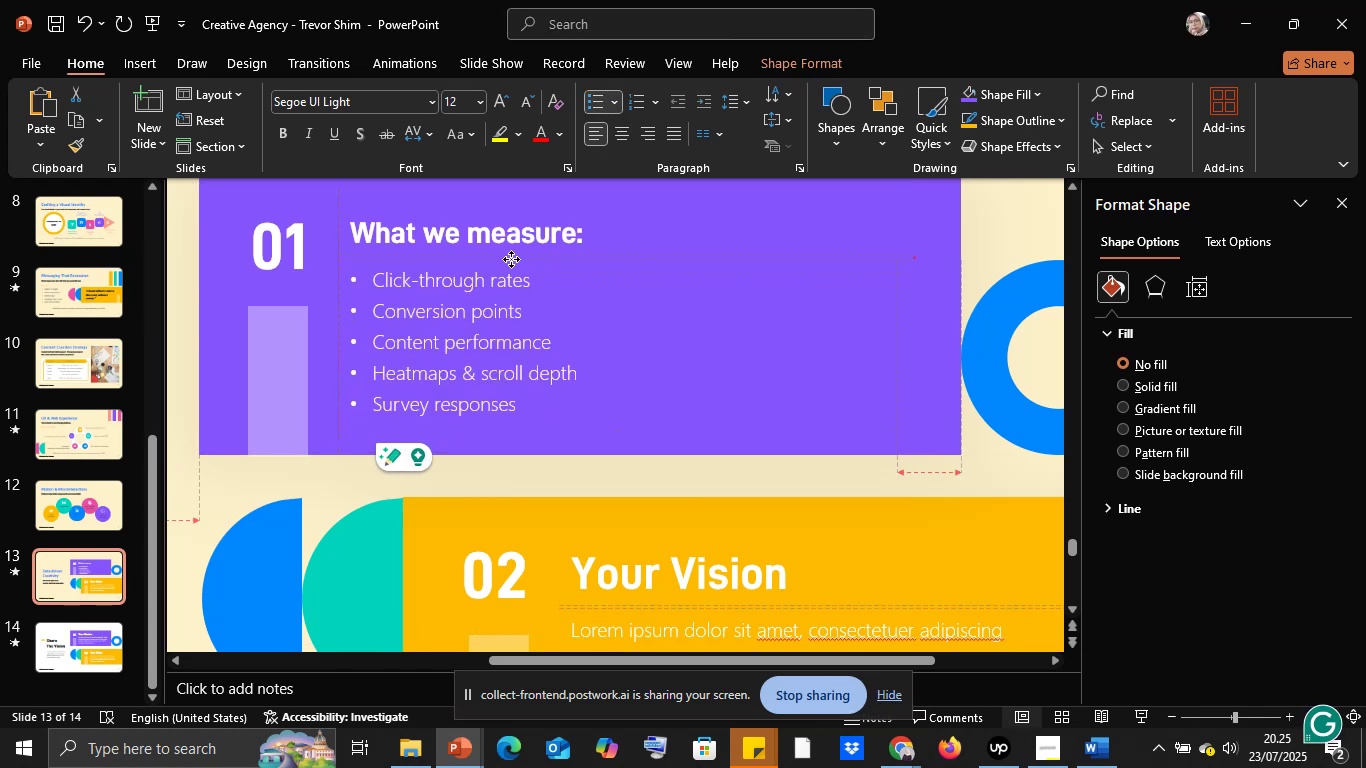 
left_click([484, 290])
 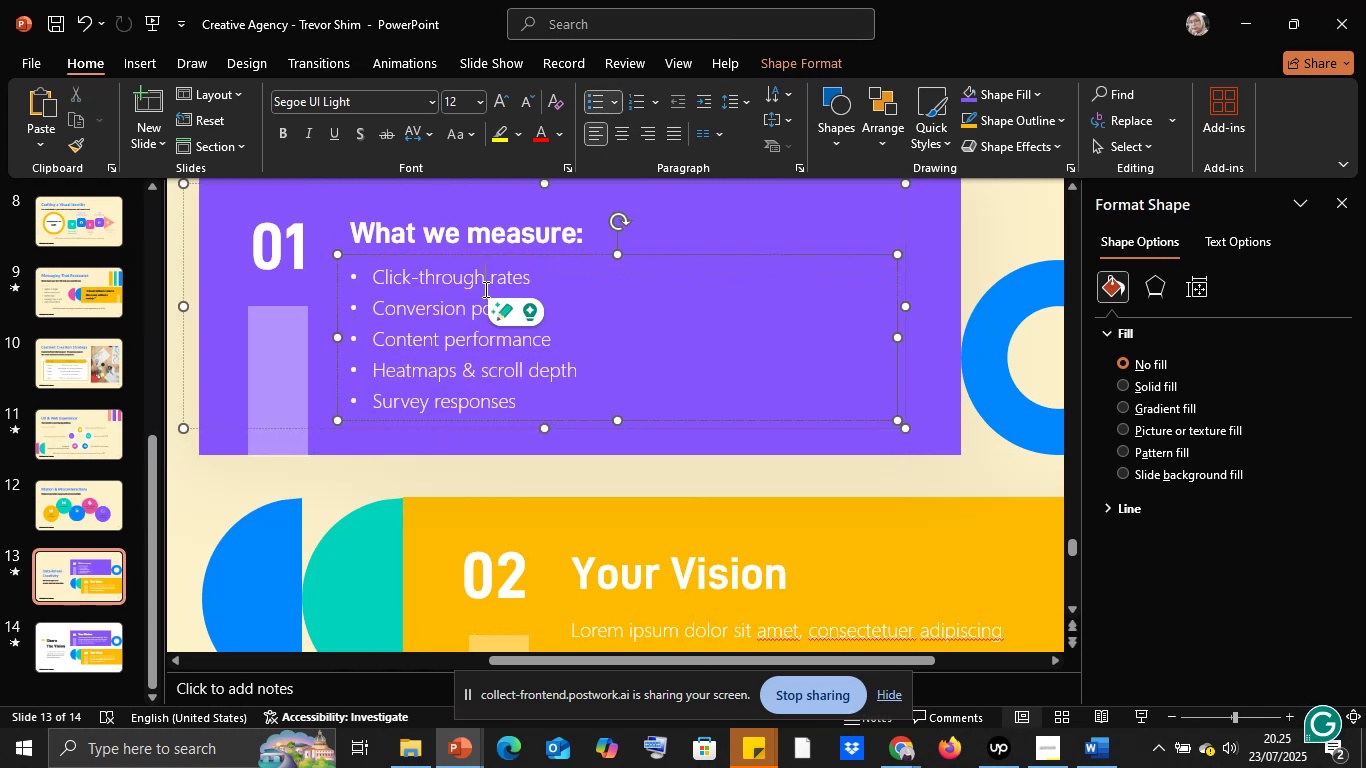 
key(Control+A)
 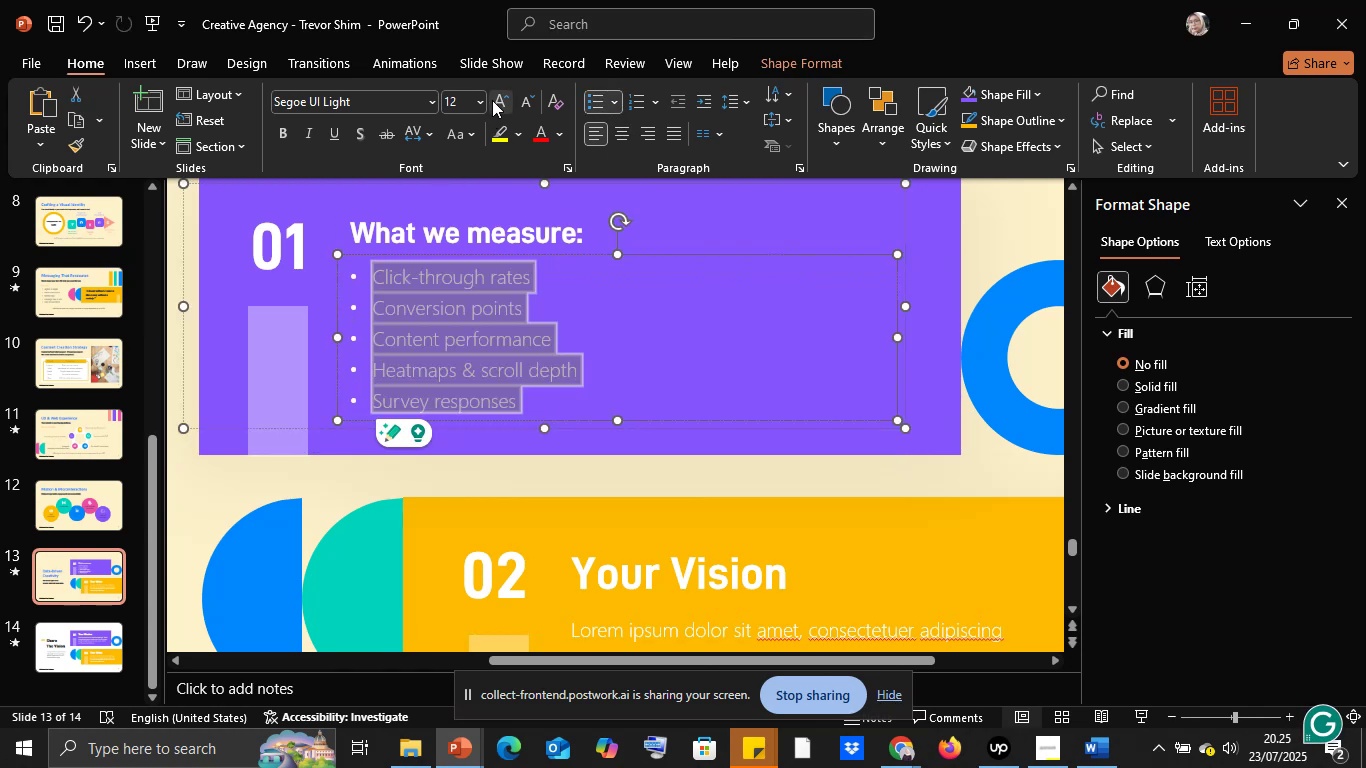 
left_click([492, 100])
 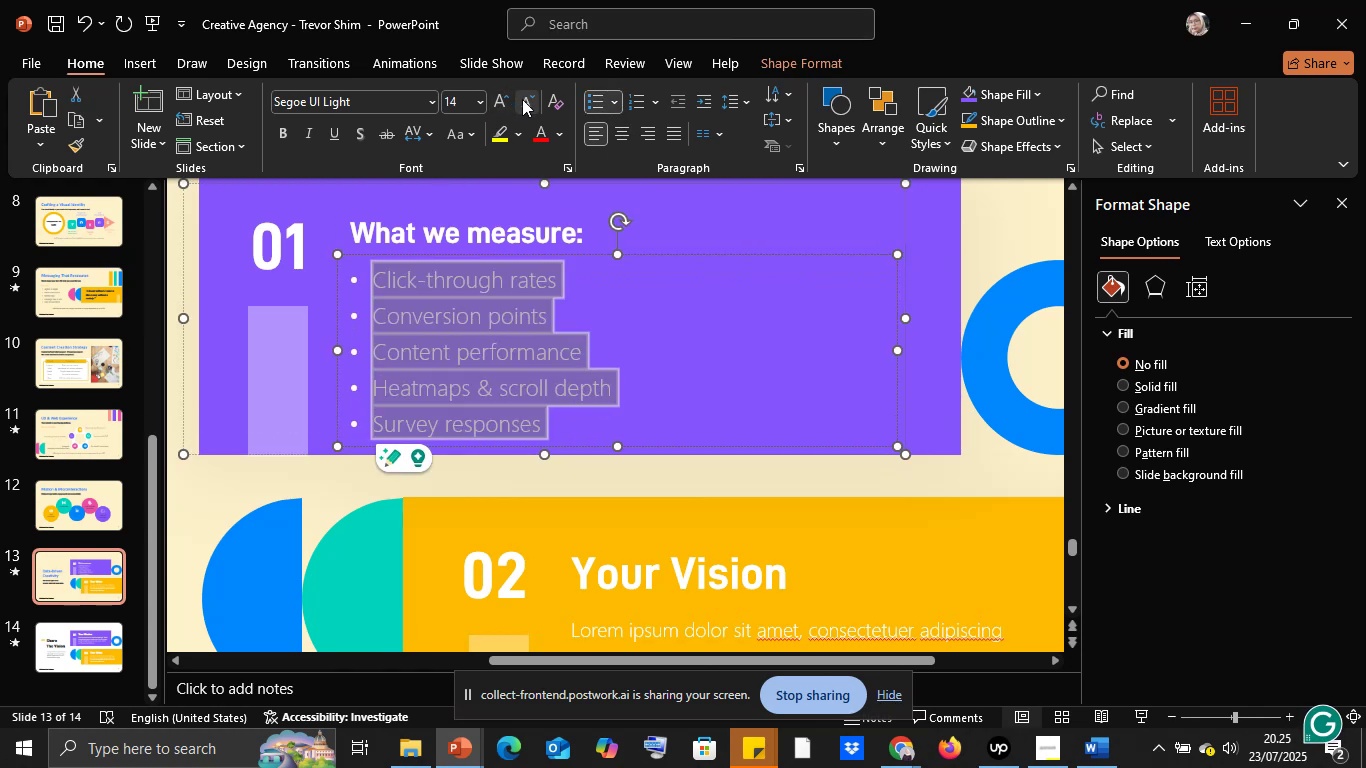 
left_click([529, 100])
 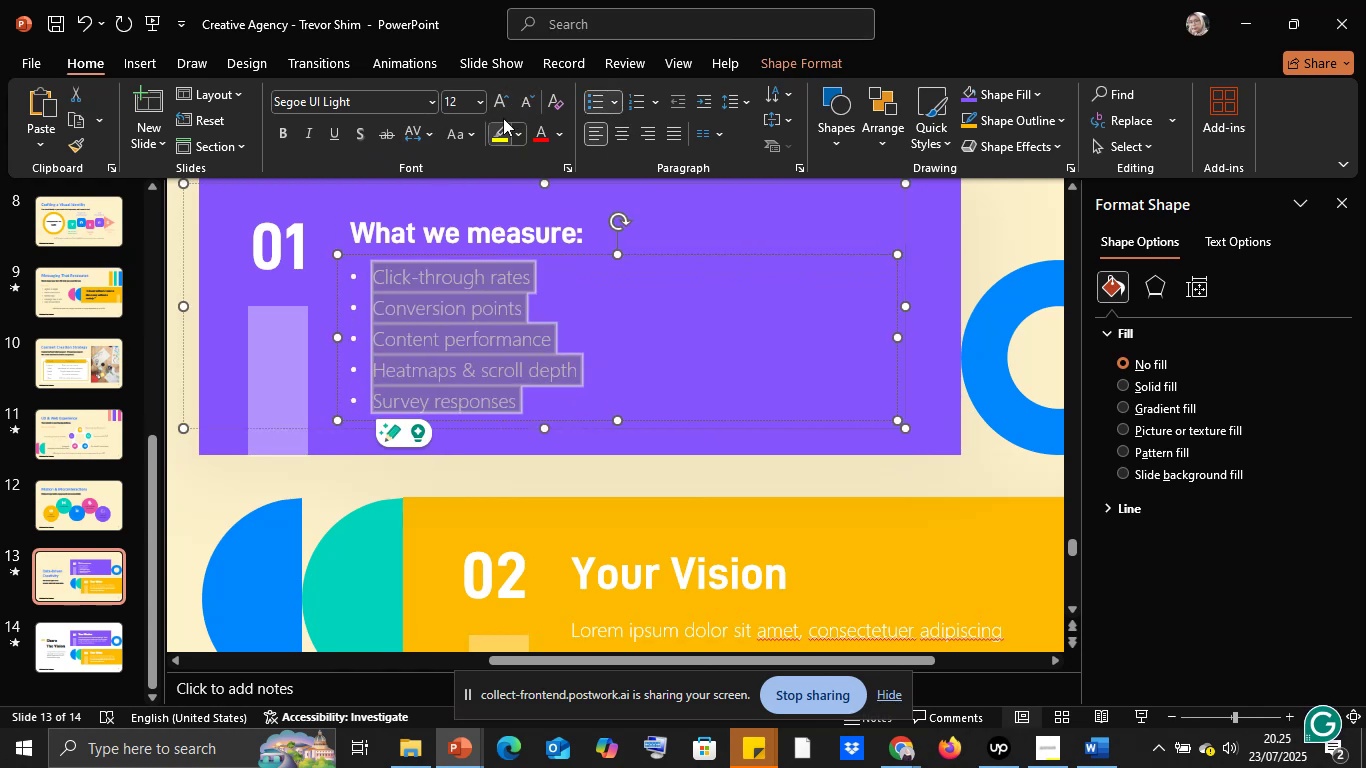 
left_click([496, 104])
 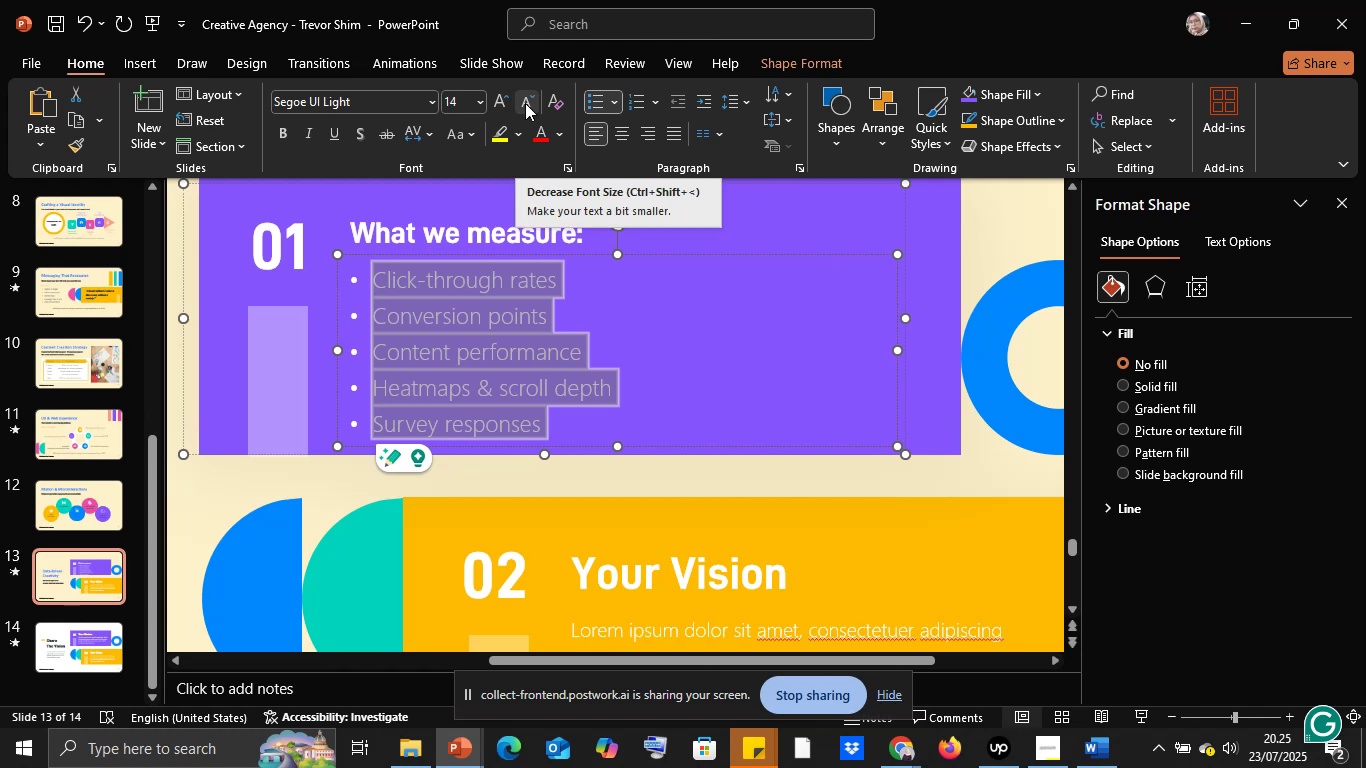 
left_click([525, 103])
 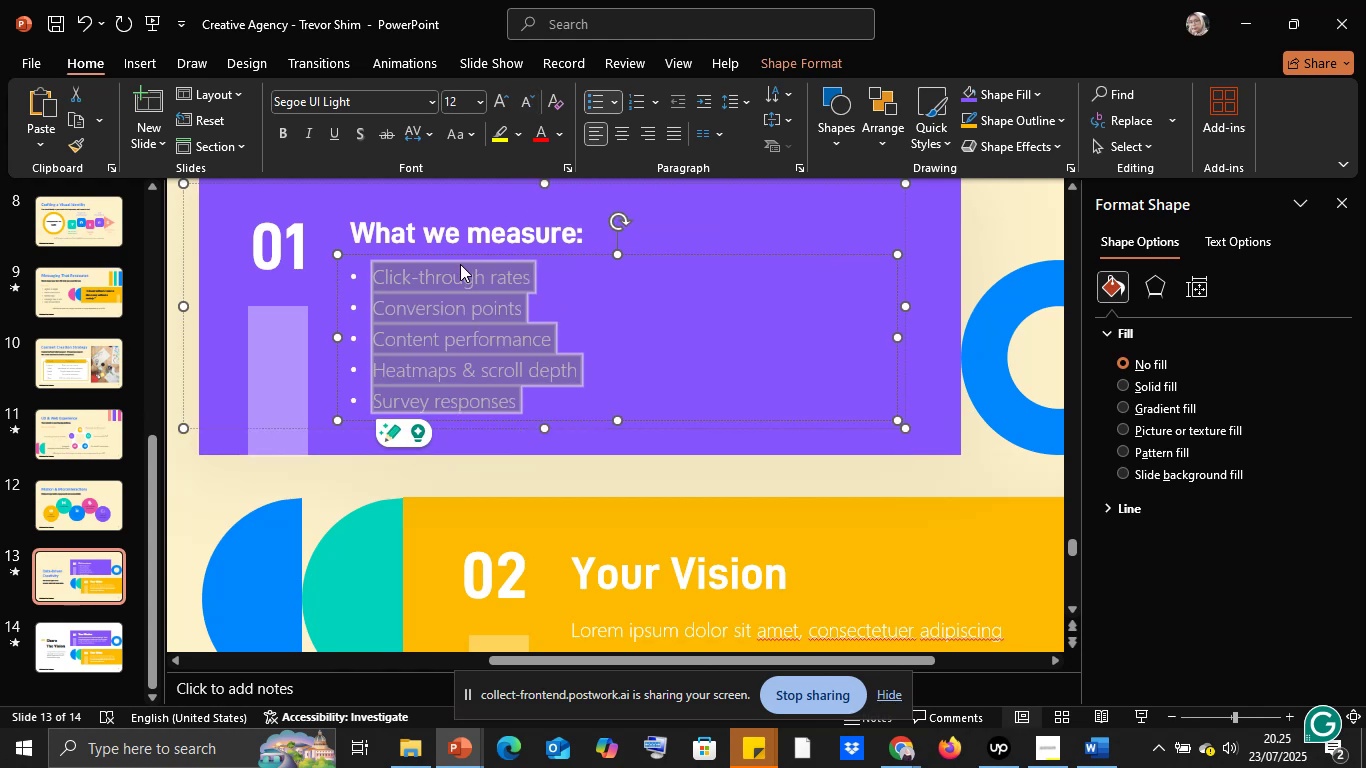 
scroll: coordinate [460, 261], scroll_direction: up, amount: 2.0
 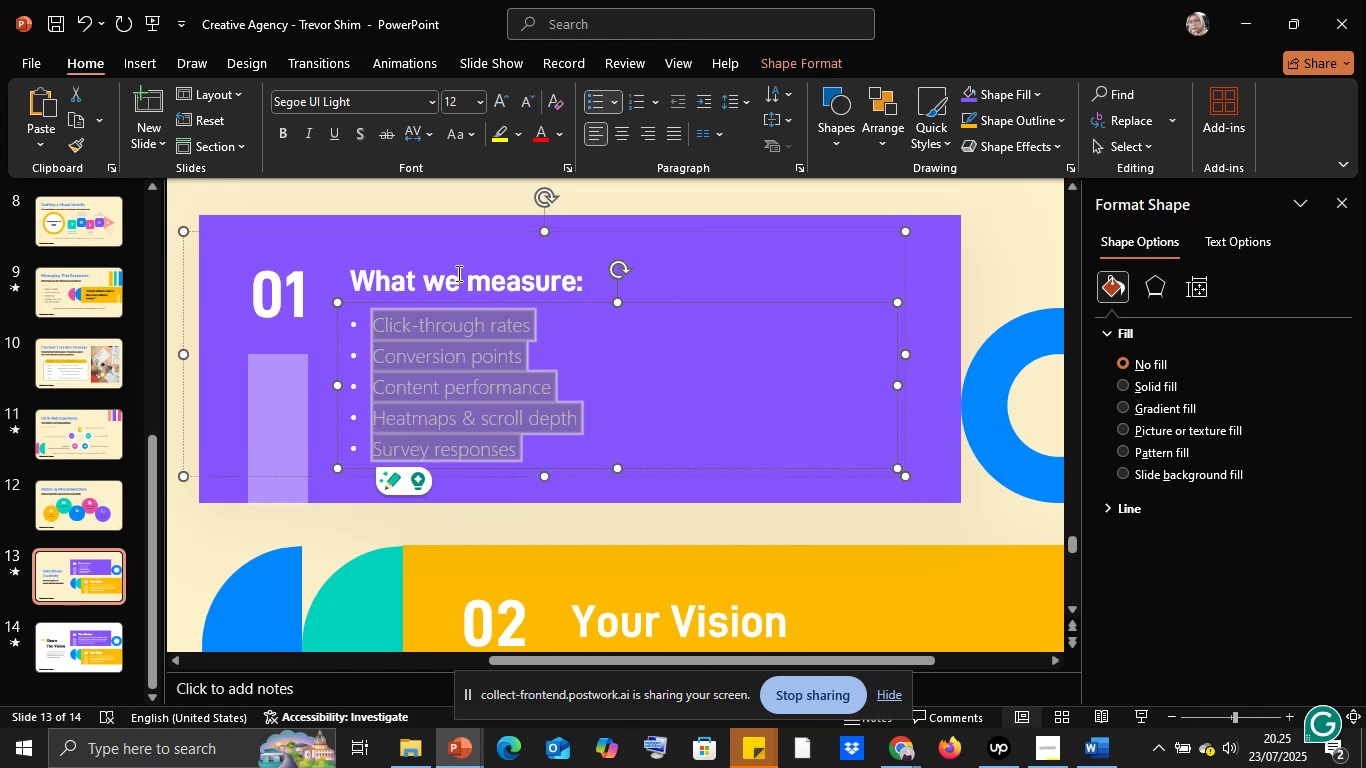 
hold_key(key=ShiftLeft, duration=0.56)
left_click([454, 275])
 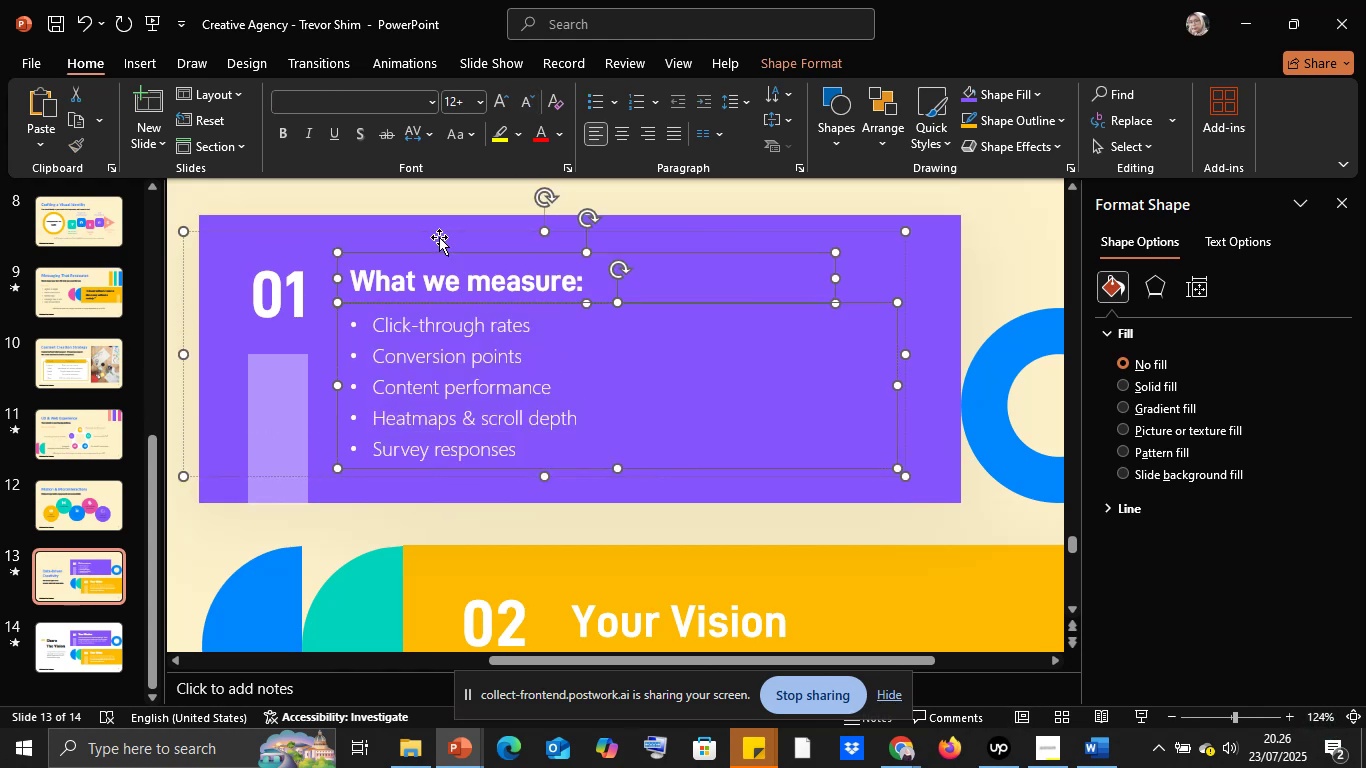 
left_click([439, 237])
 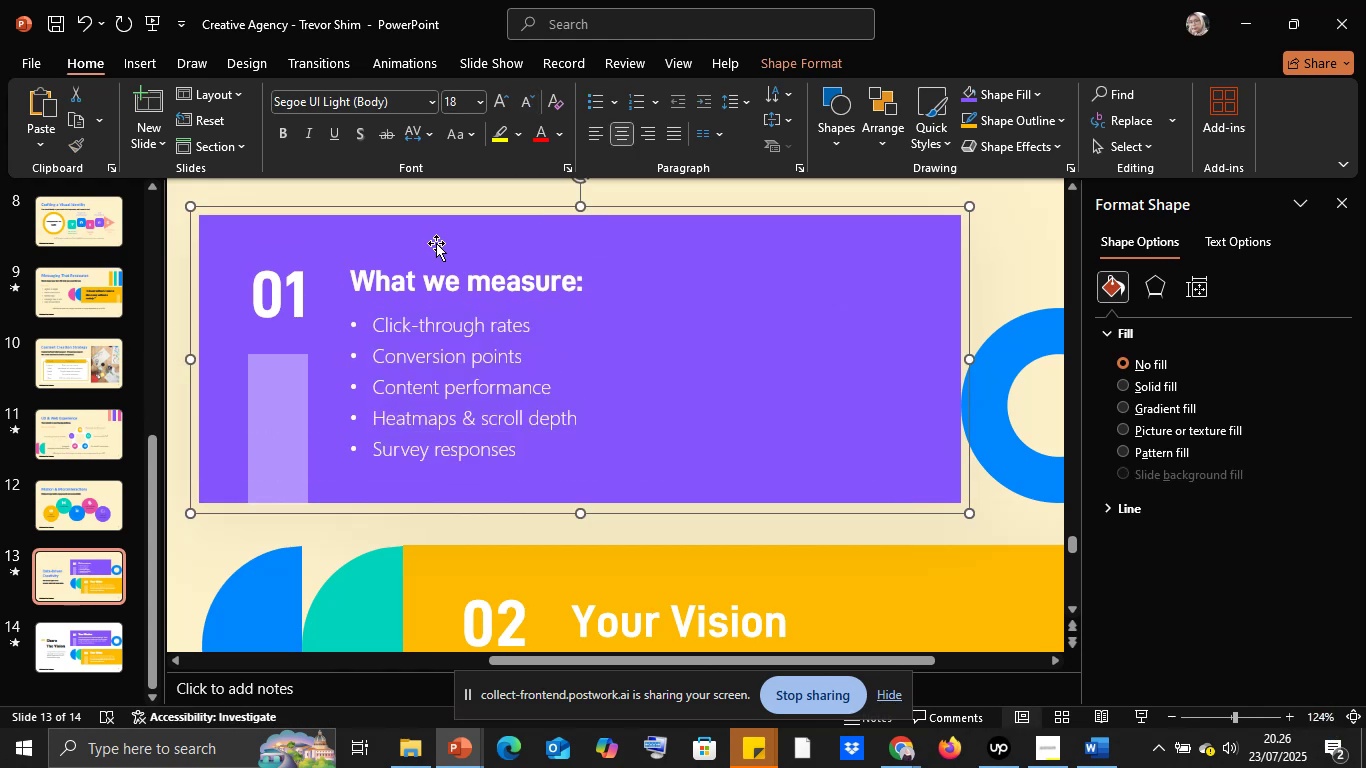 
left_click([428, 255])
 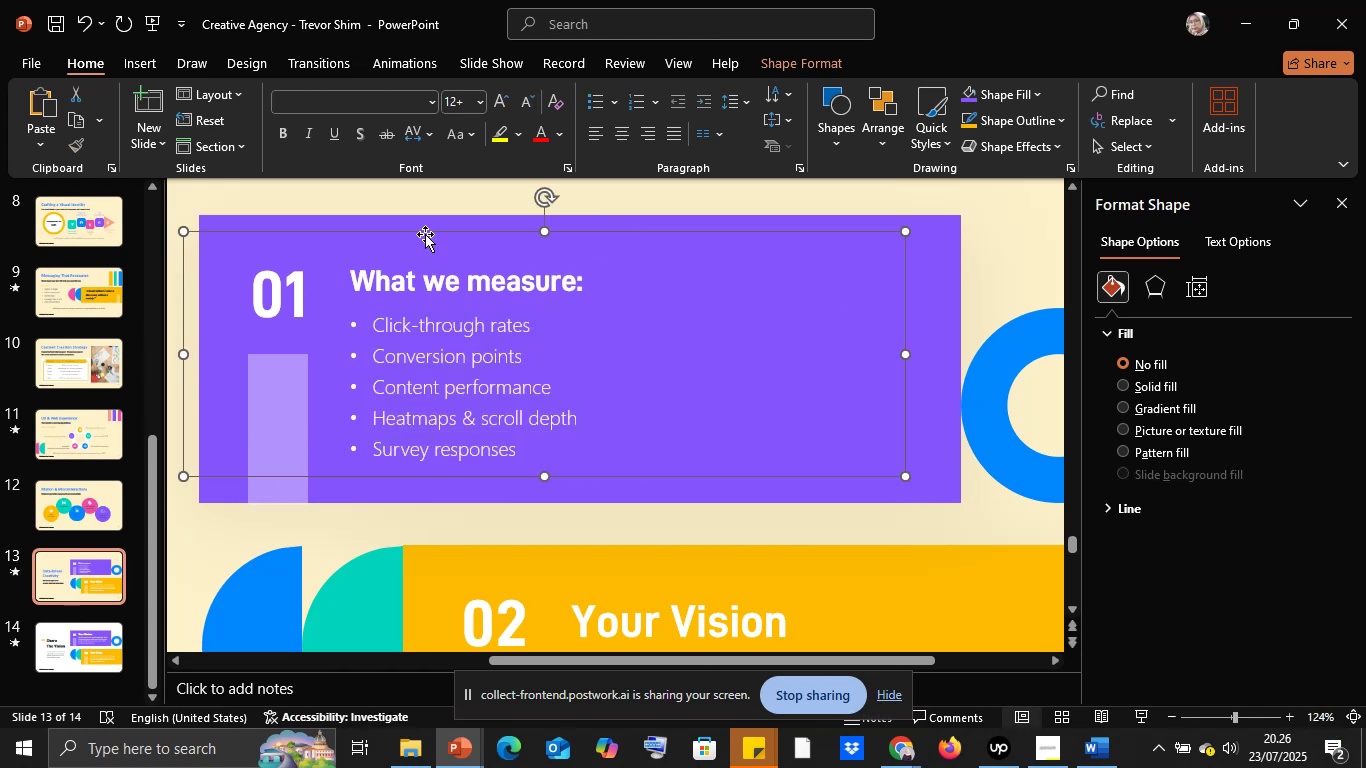 
hold_key(key=ShiftLeft, duration=1.14)
left_click([919, 286])
 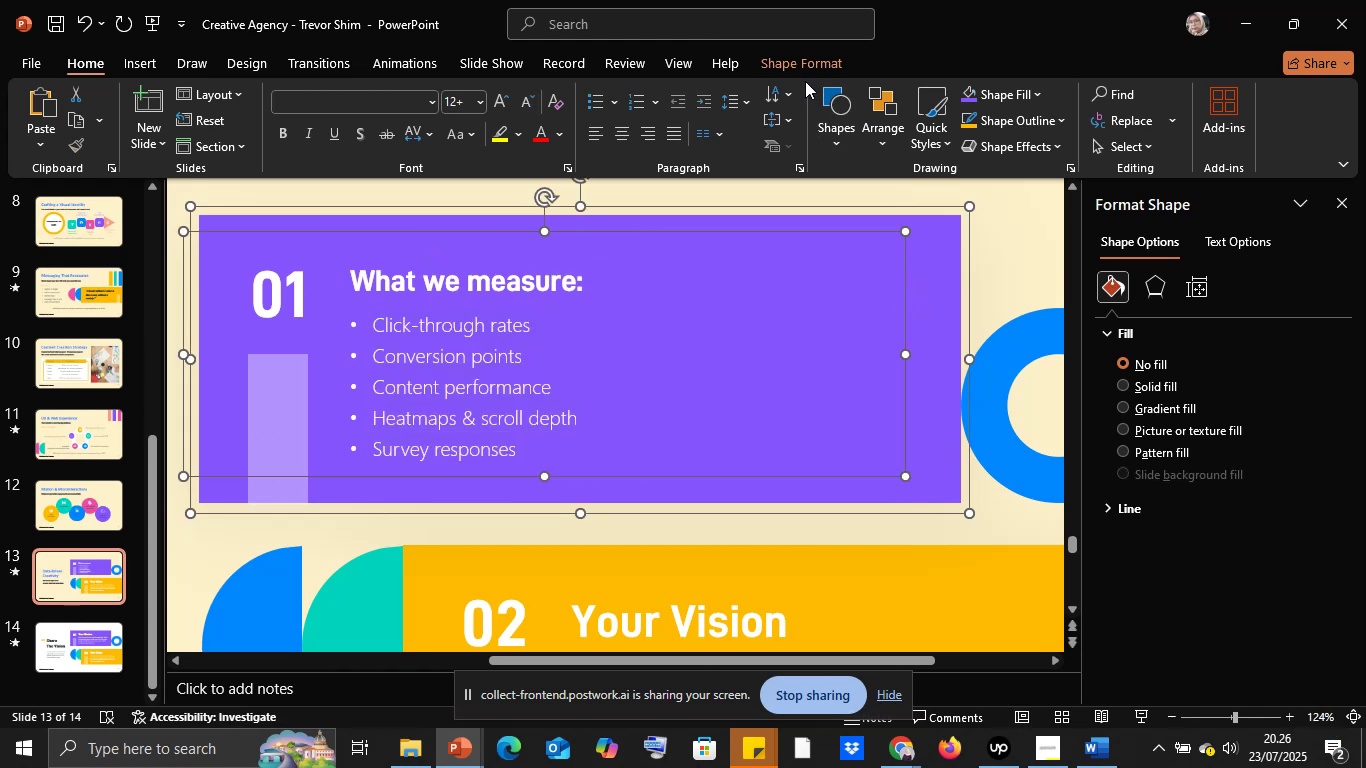 
left_click([796, 65])
 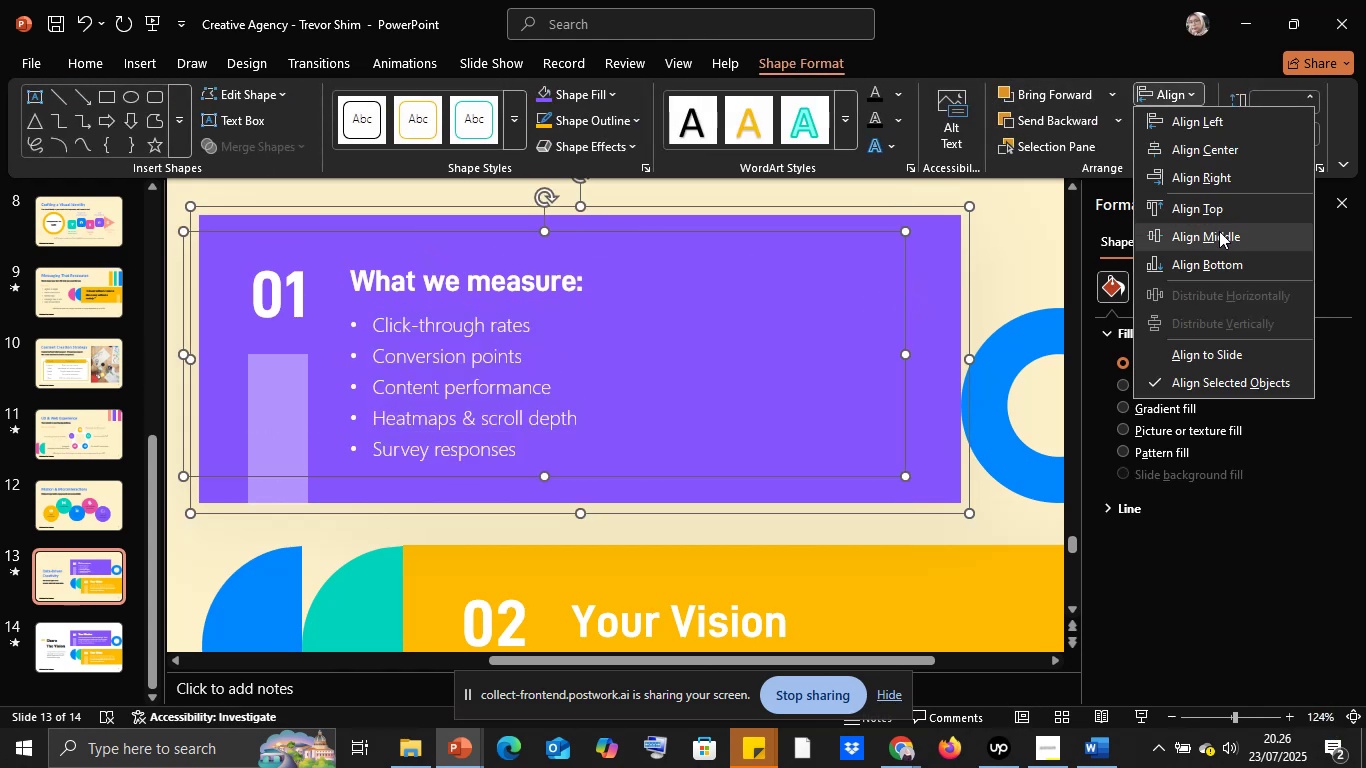 
left_click([1204, 236])
 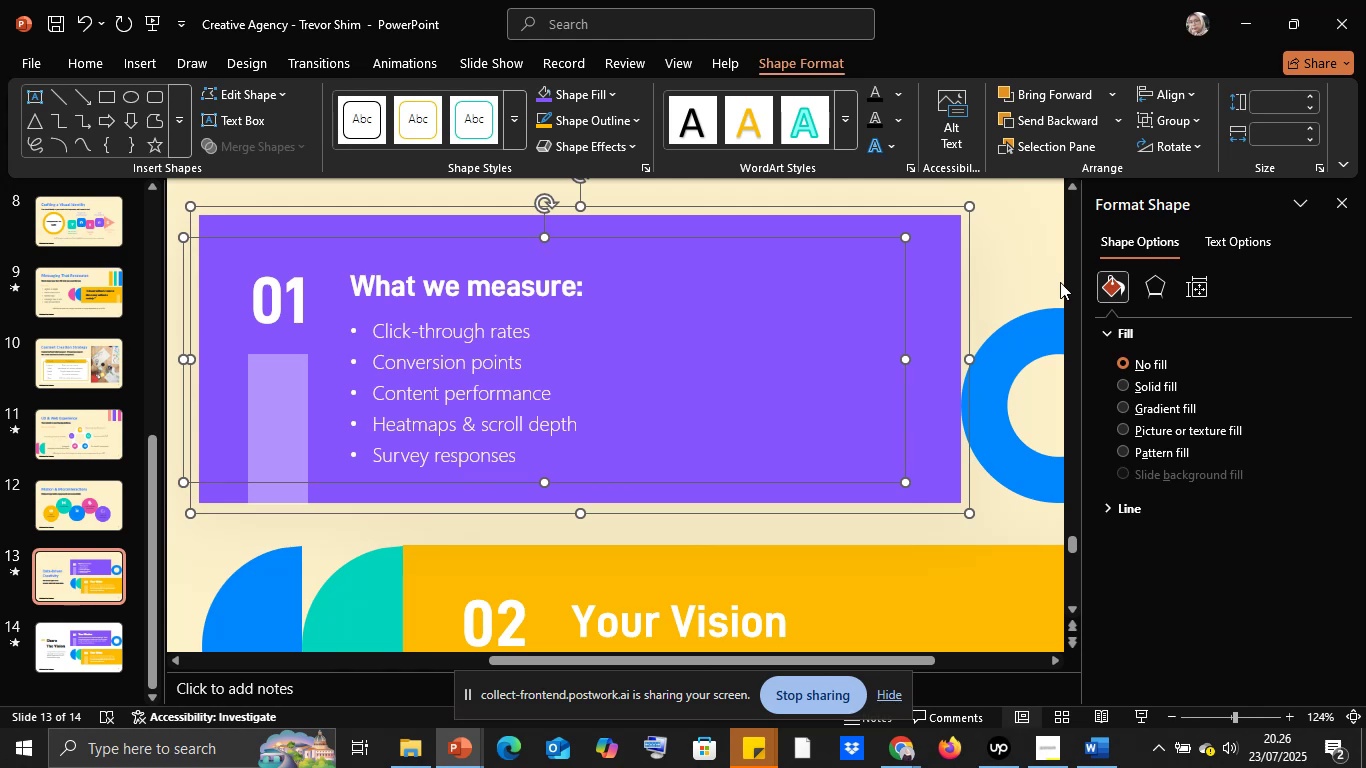 
left_click([1036, 281])
 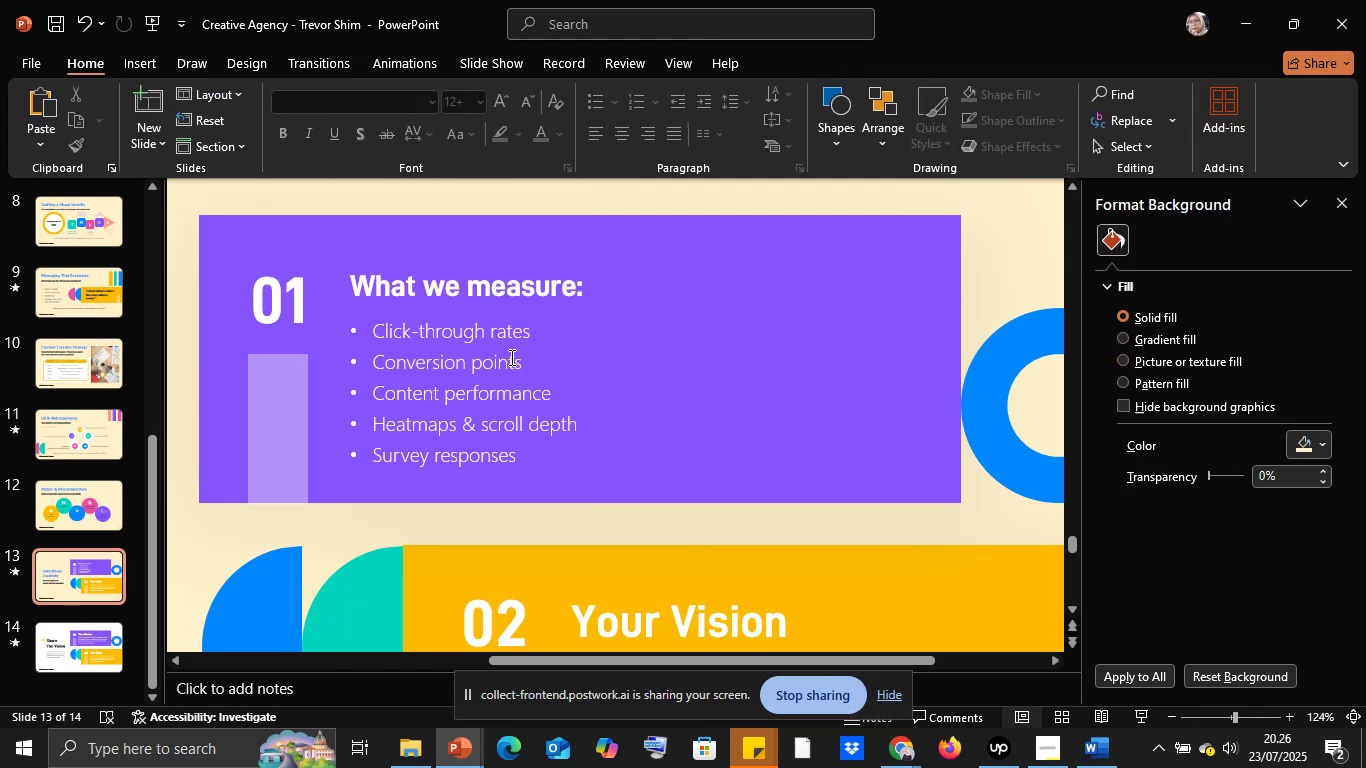 
left_click([510, 357])
 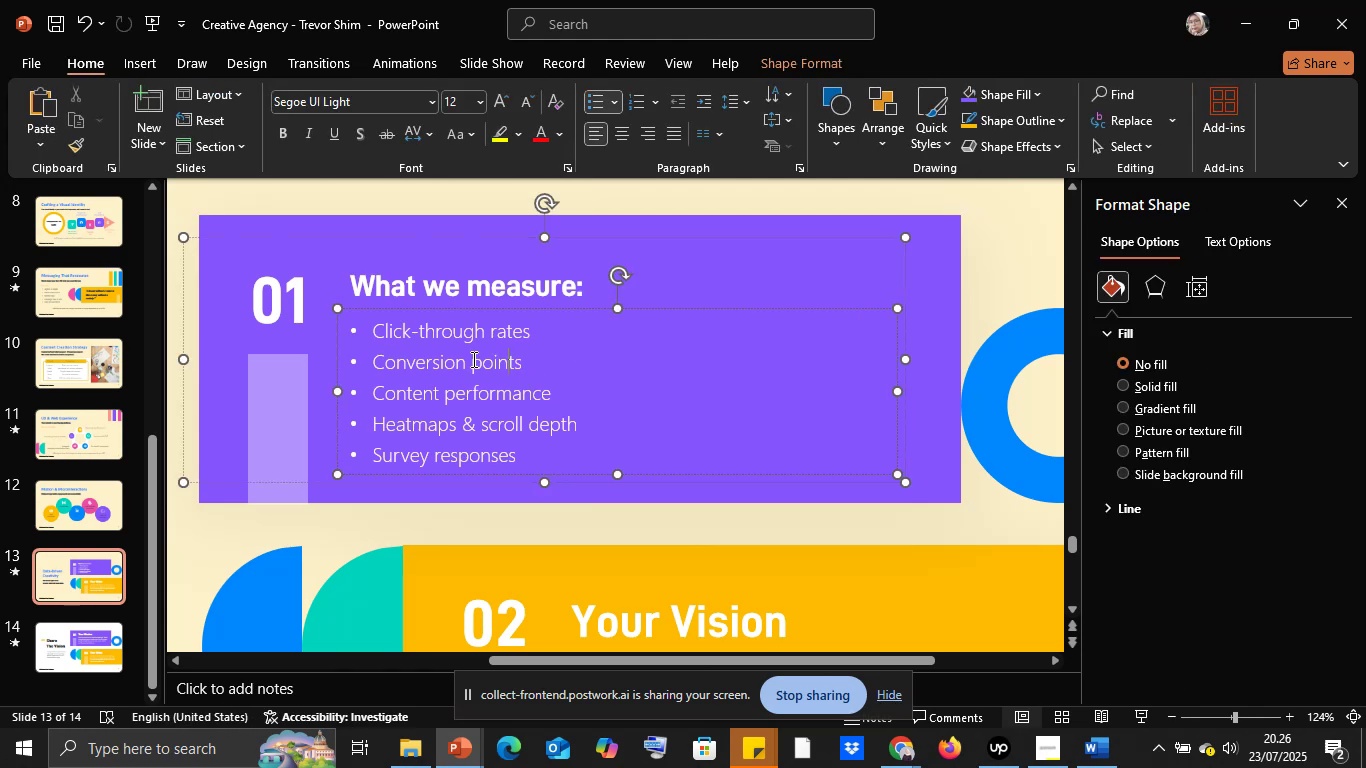 
double_click([472, 359])
 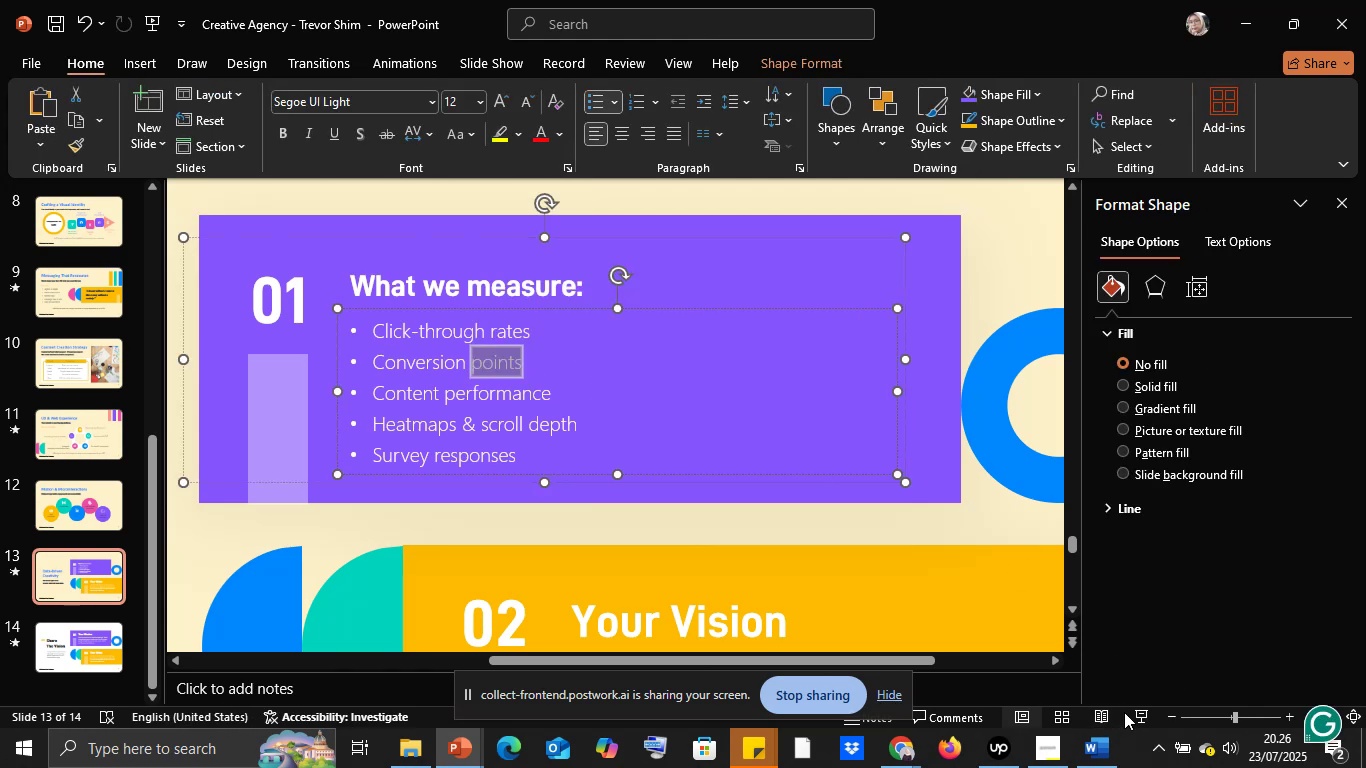 
left_click([1125, 711])
 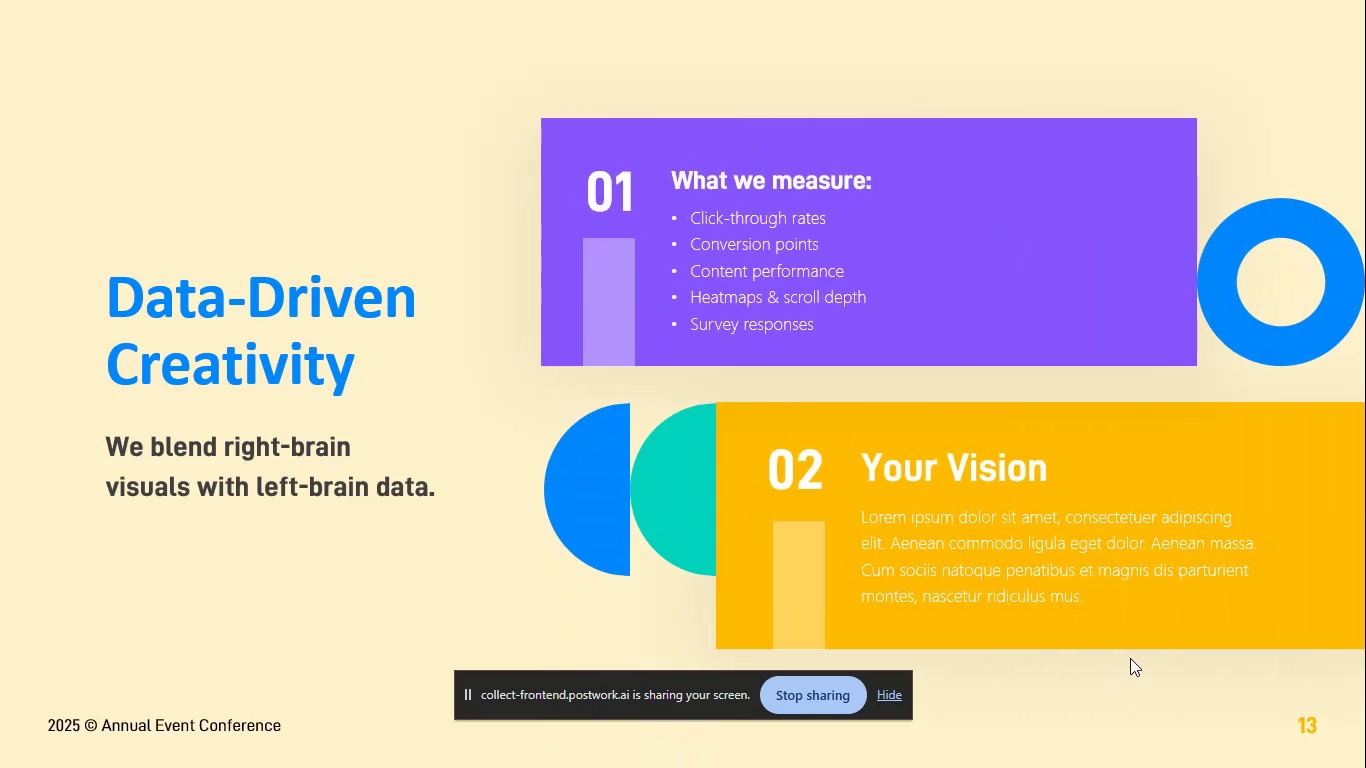 
key(Escape)
 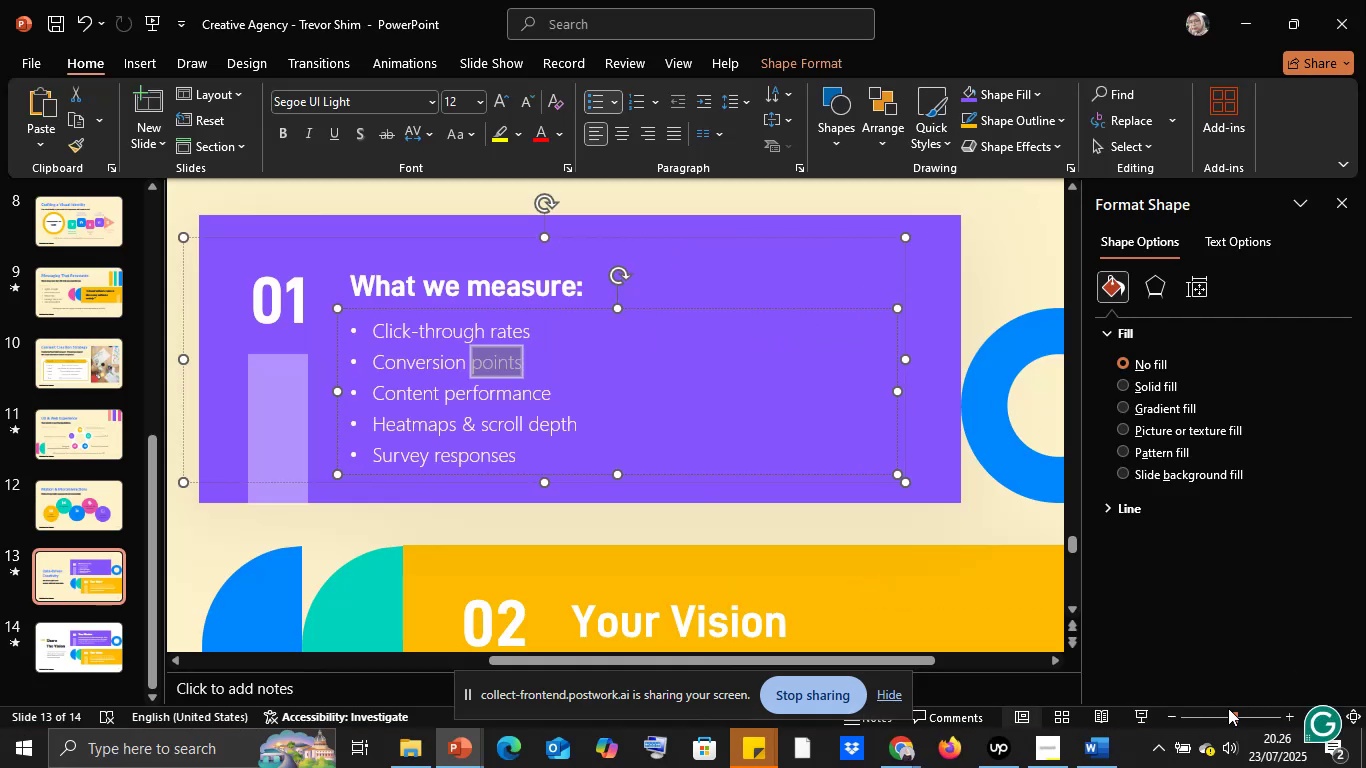 
left_click([1223, 714])
 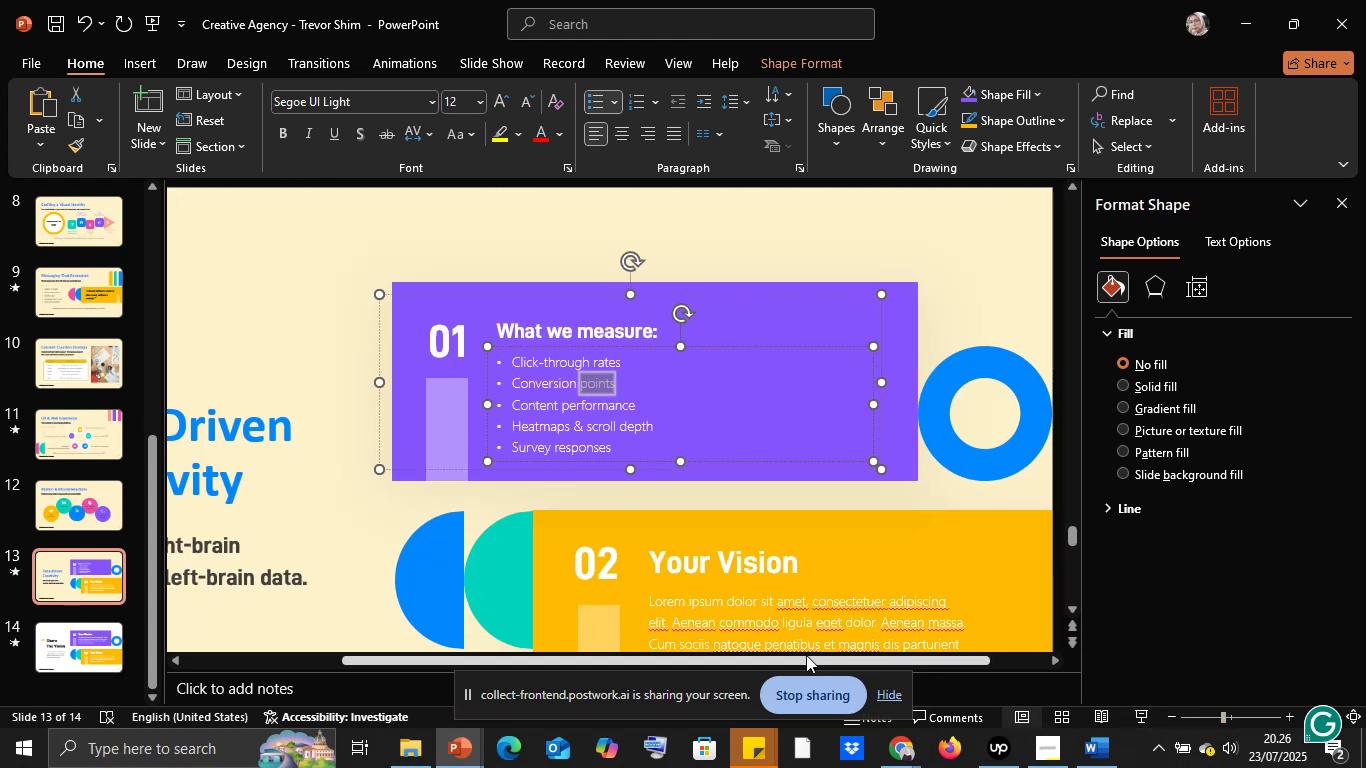 
left_click([681, 565])
 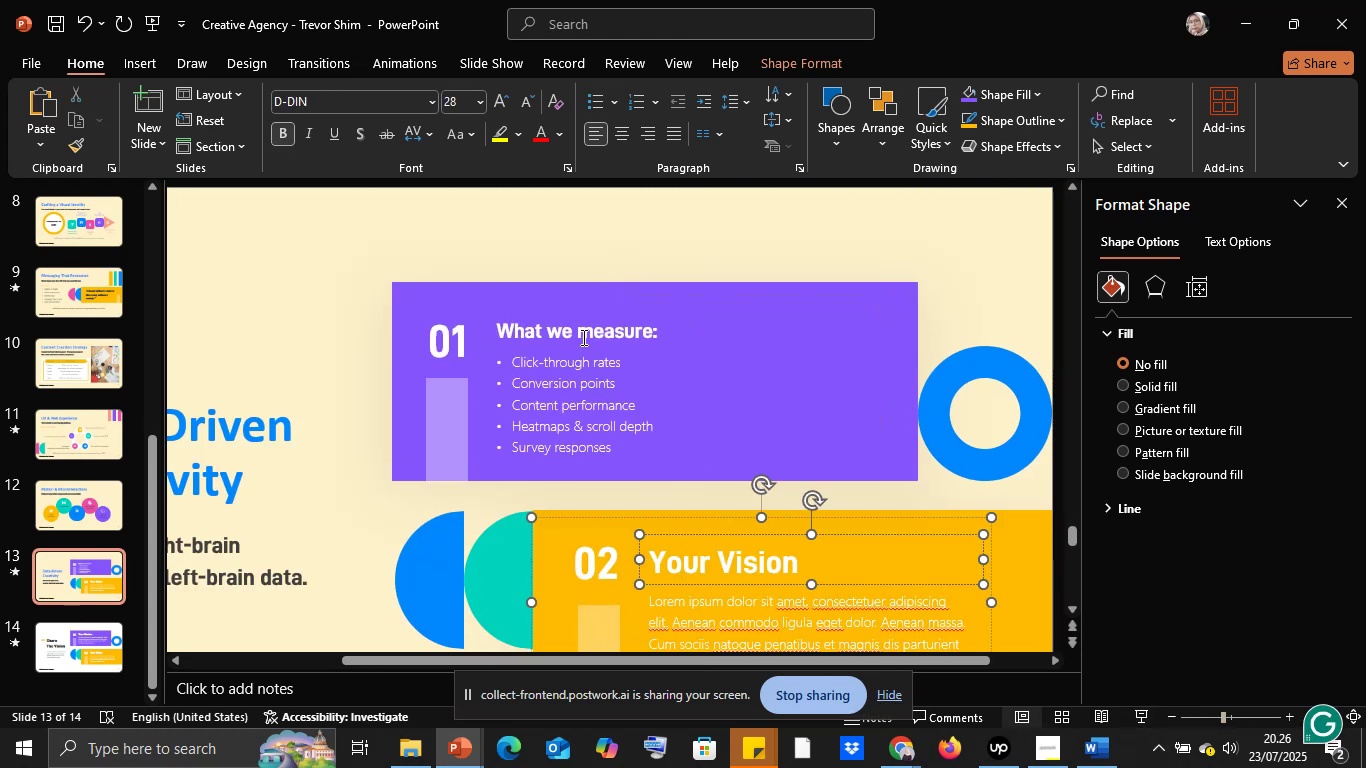 
left_click([577, 325])
 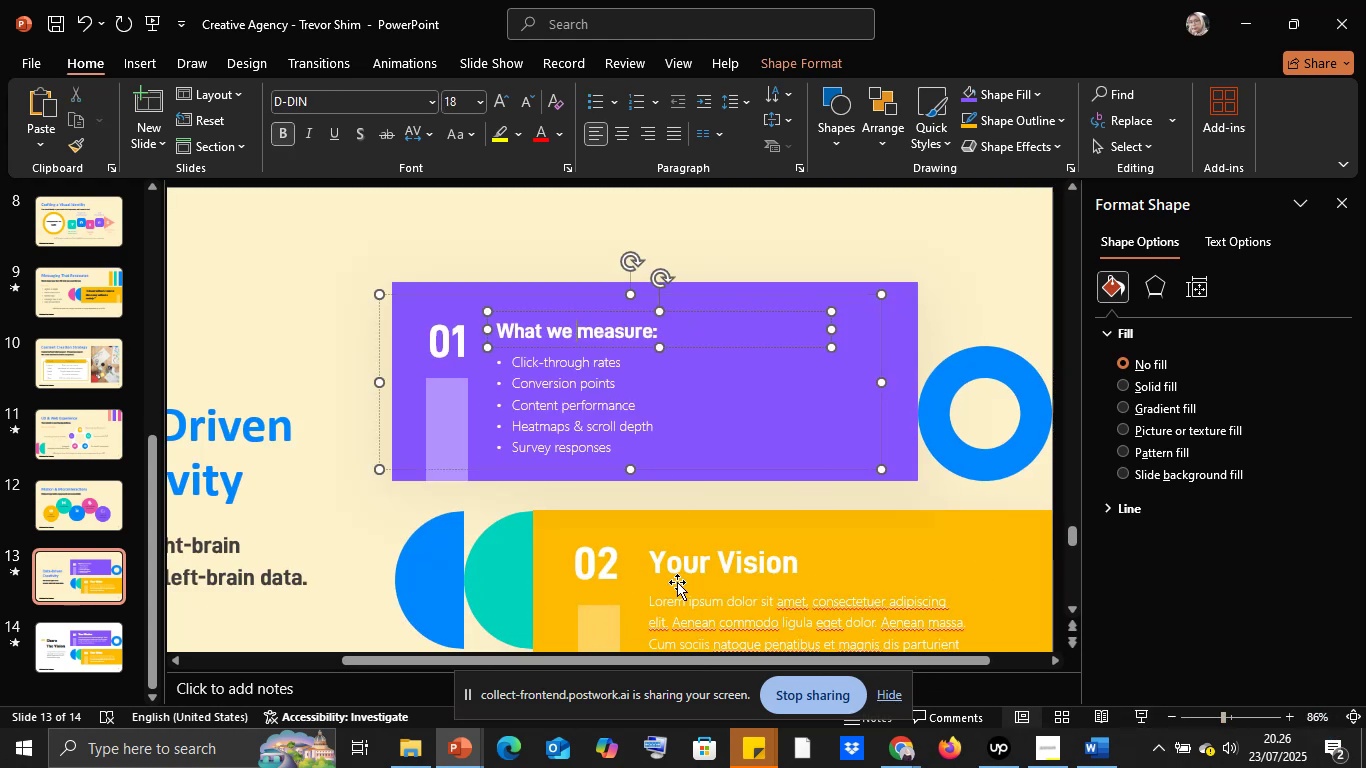 
left_click([676, 579])
 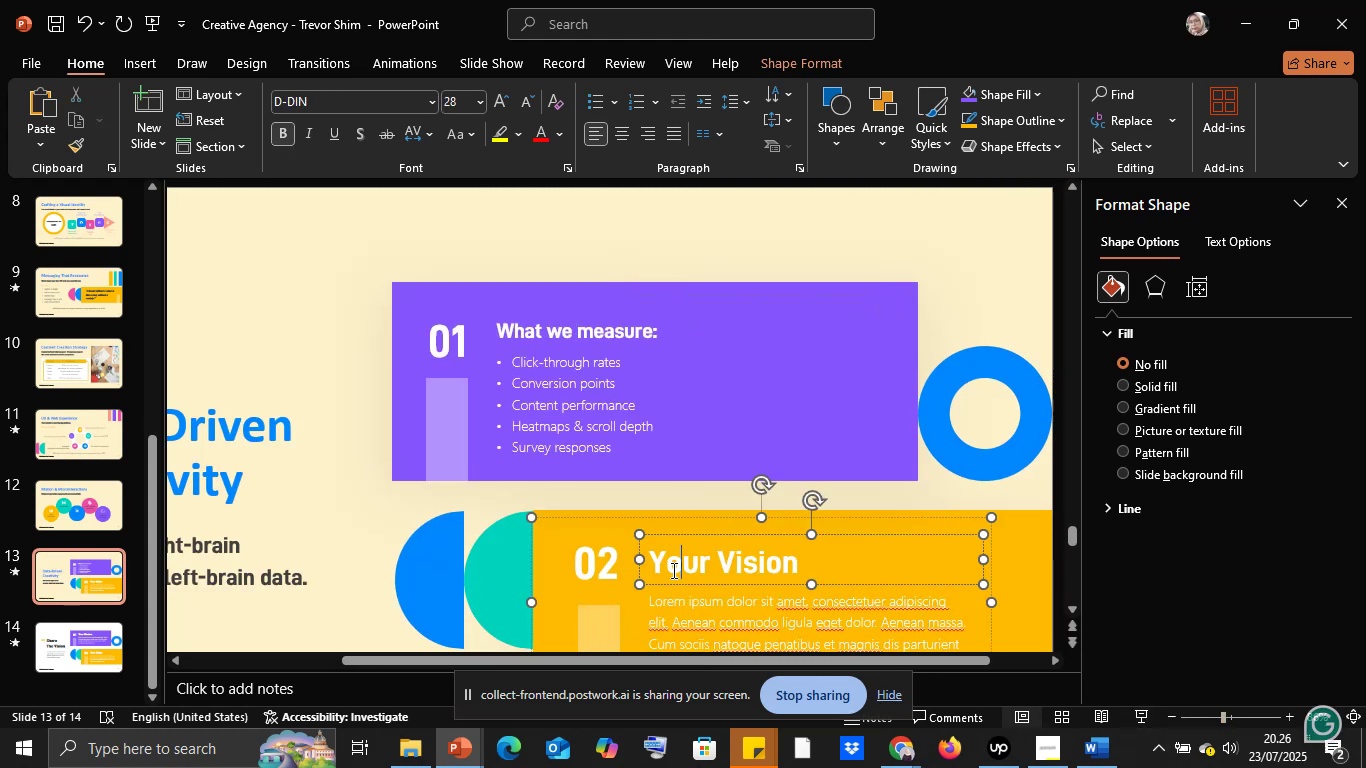 
key(Control+A)
 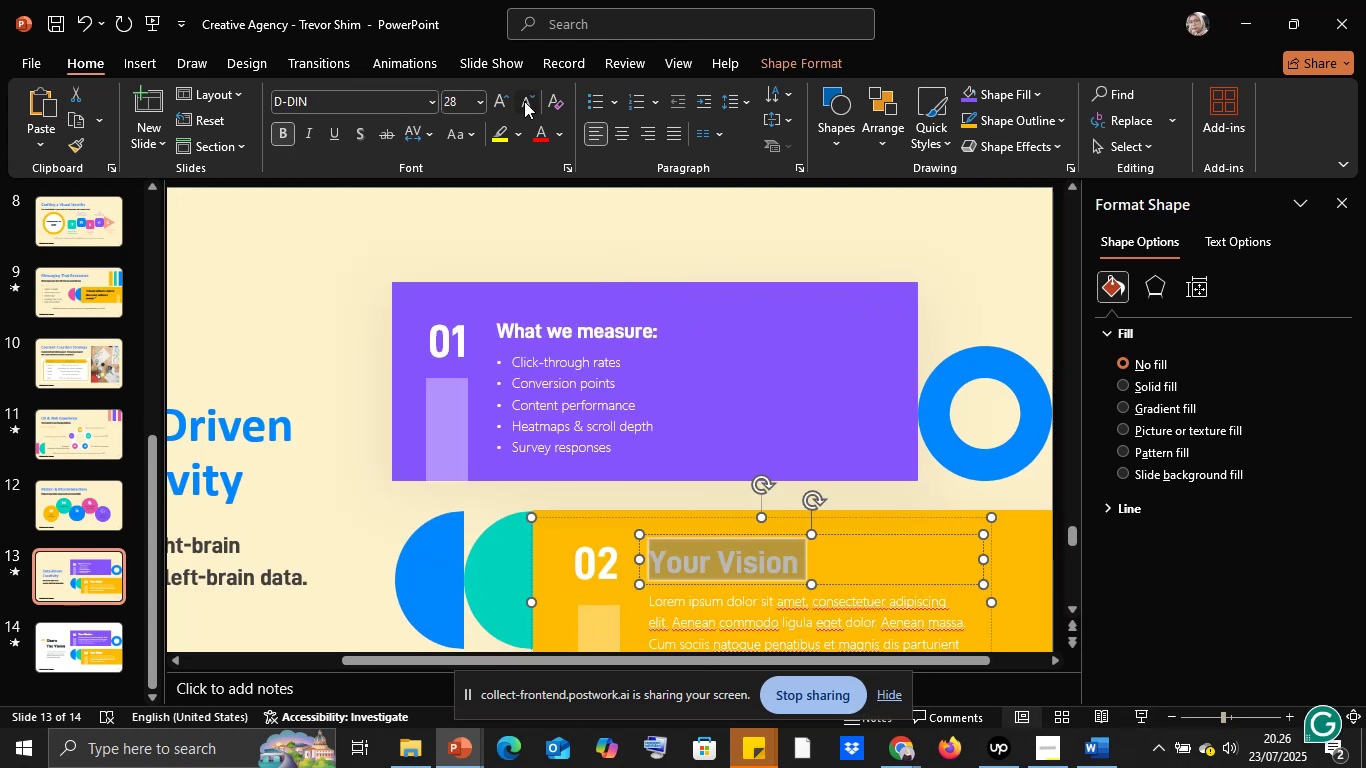 
double_click([524, 101])
 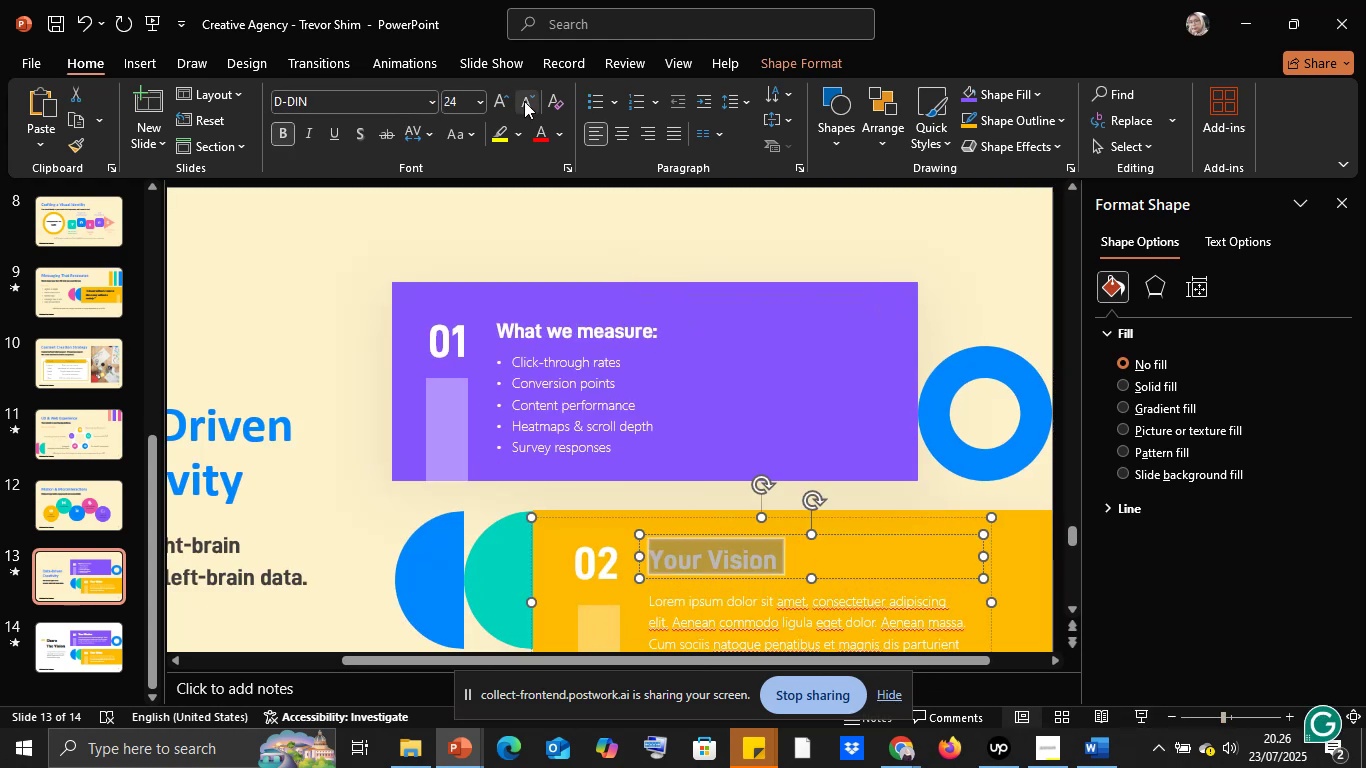 
triple_click([524, 101])
 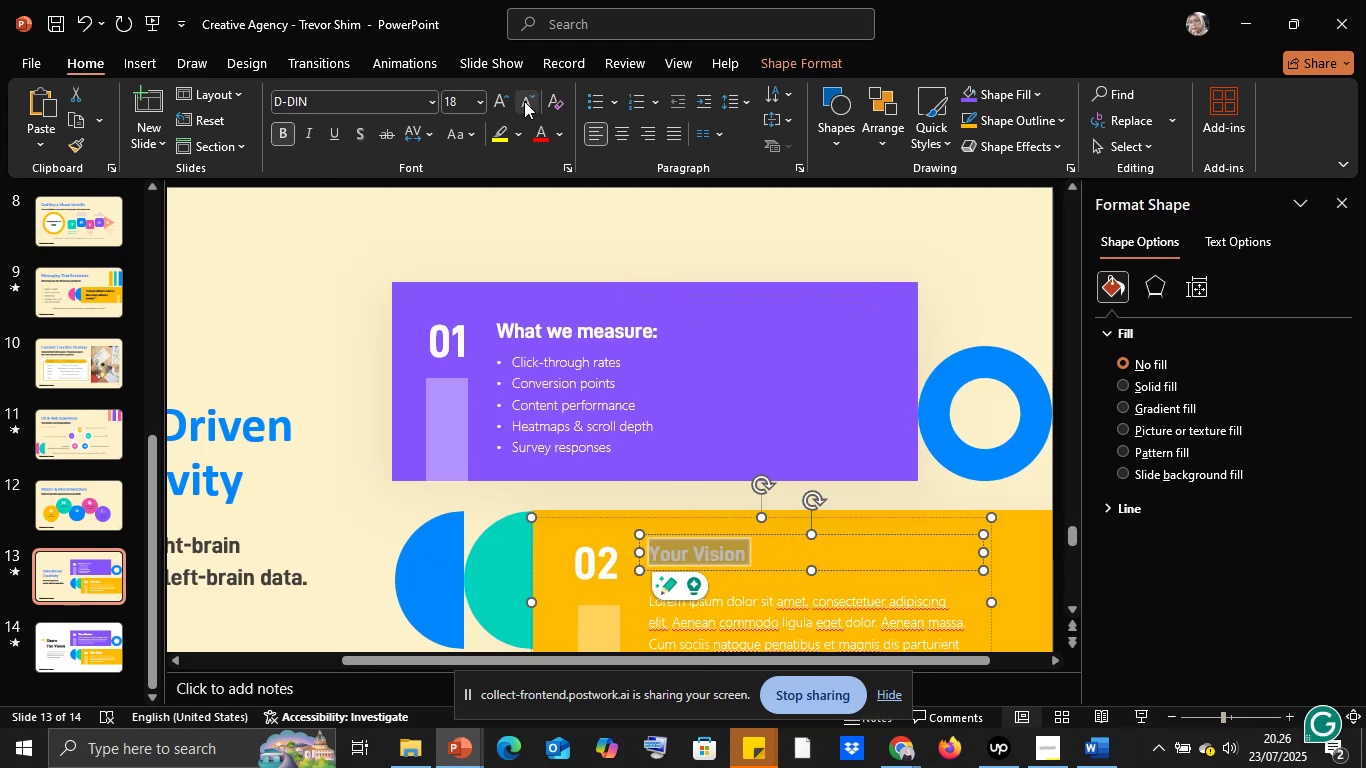 
triple_click([524, 101])
 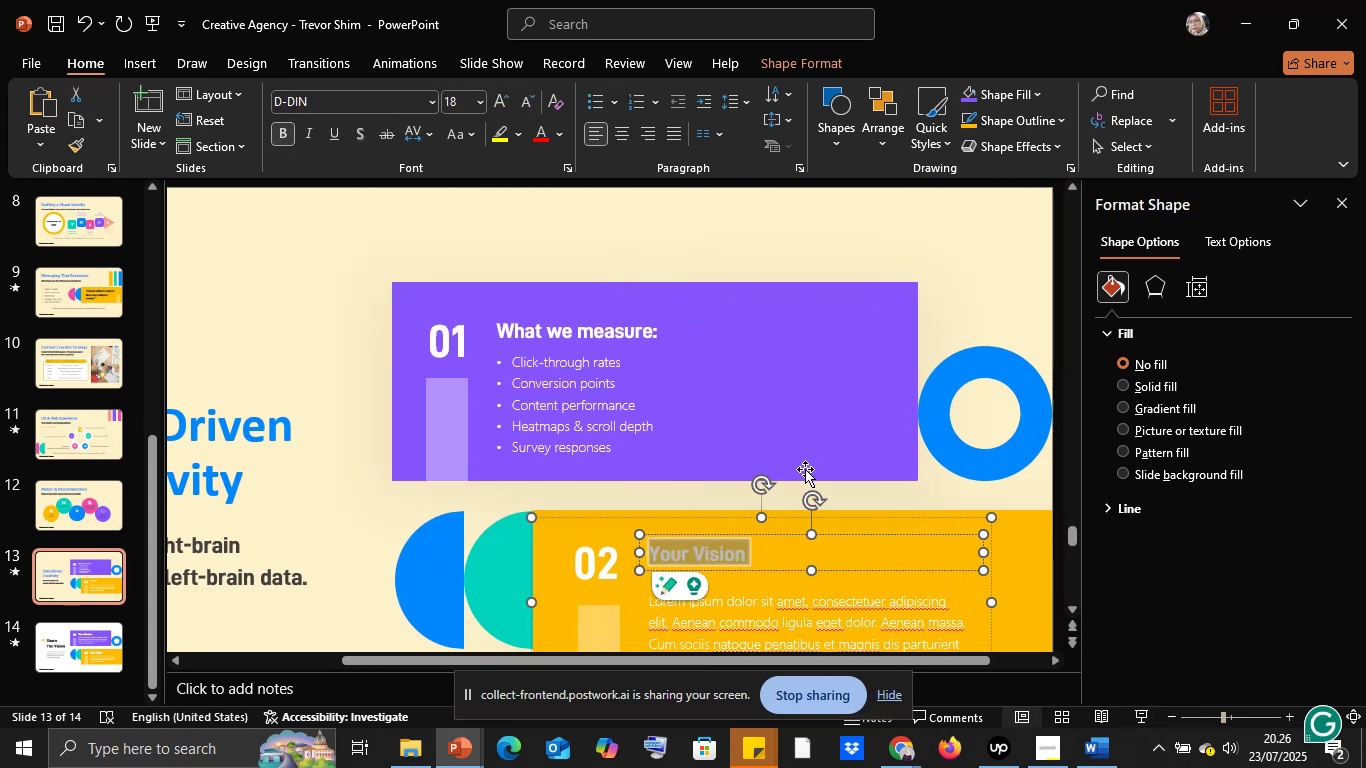 
left_click([848, 508])
 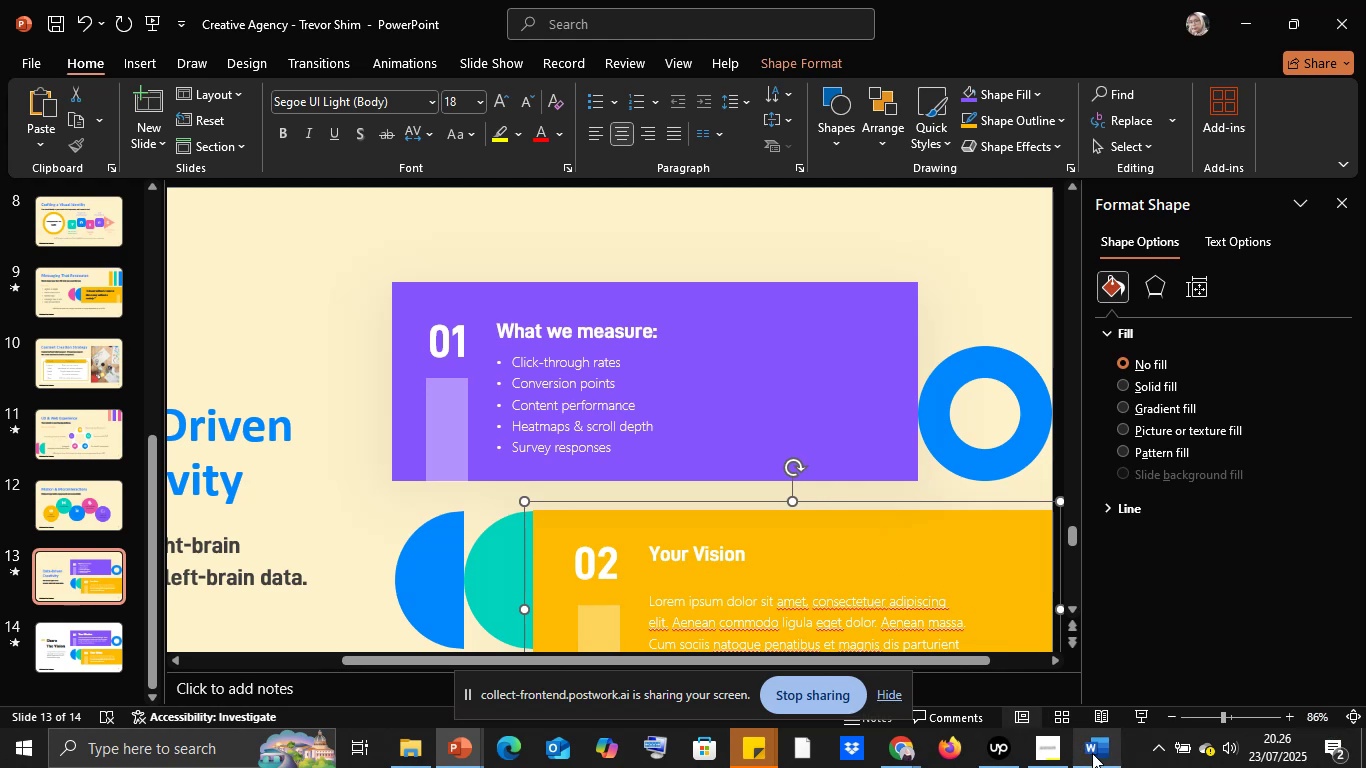 
left_click([1092, 753])
 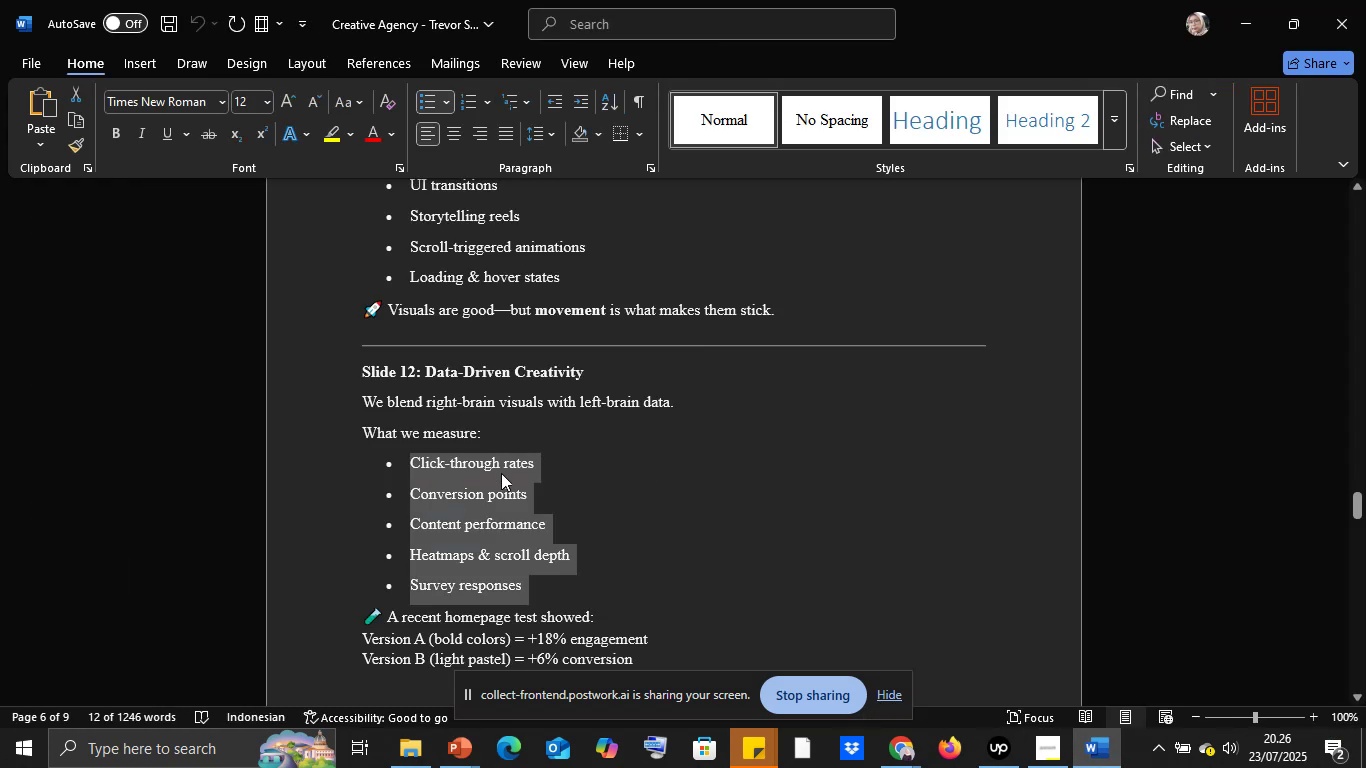 
scroll: coordinate [526, 462], scroll_direction: down, amount: 3.0
 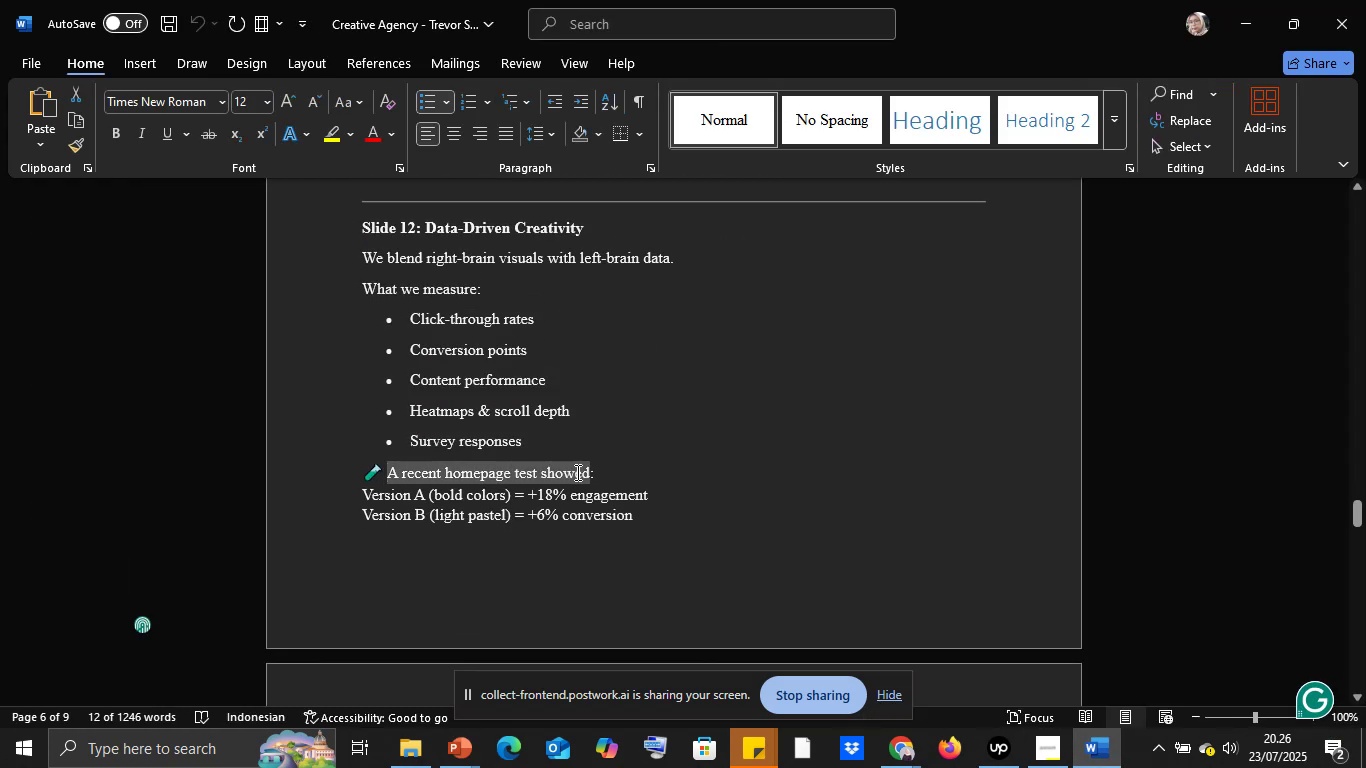 
key(Control+C)
 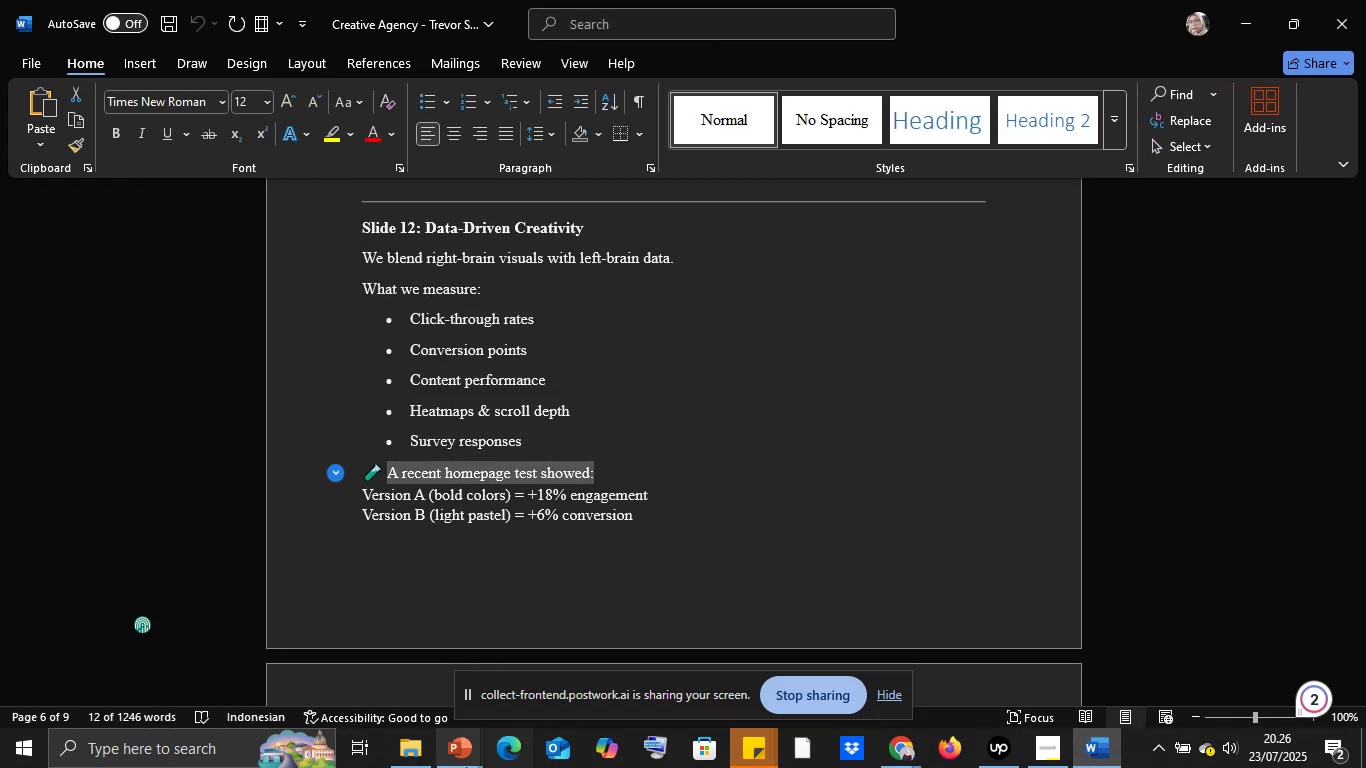 
left_click([465, 767])
 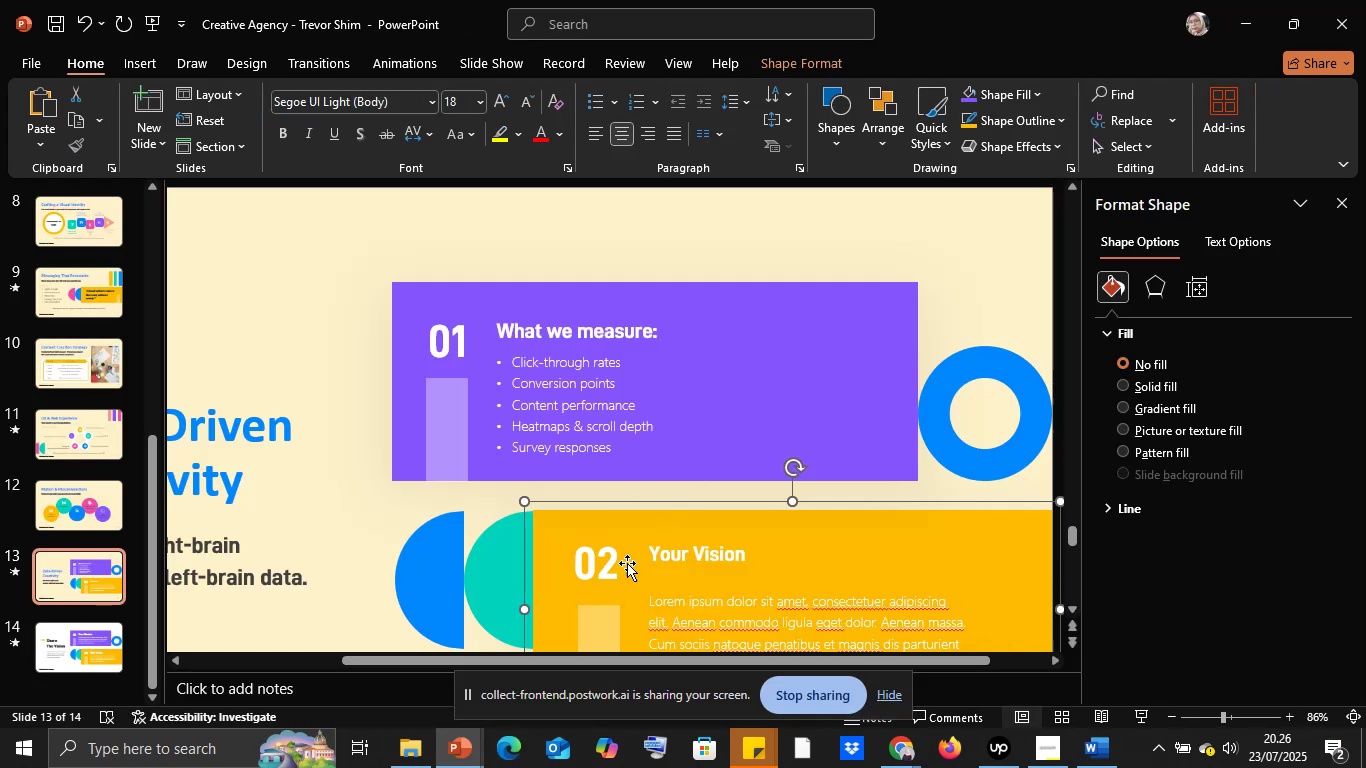 
left_click([651, 555])
 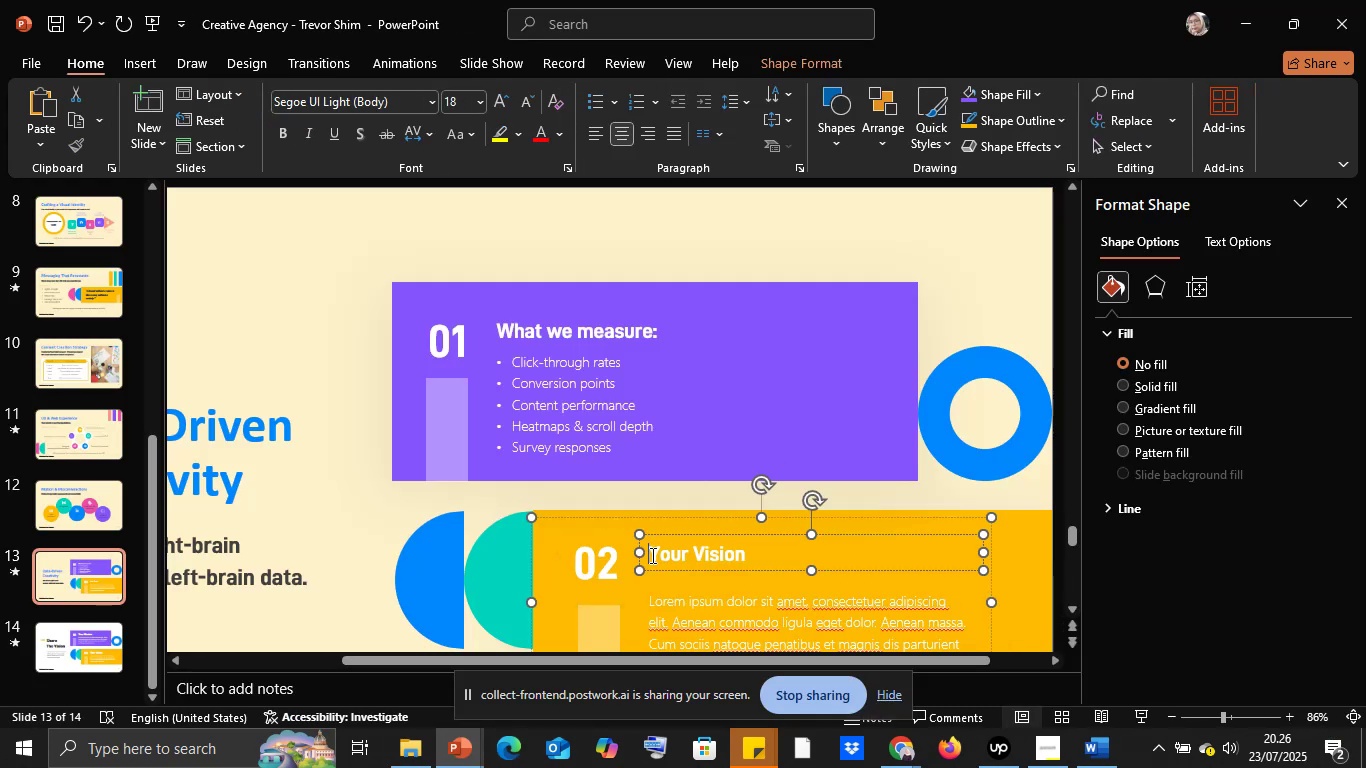 
key(Control+A)
 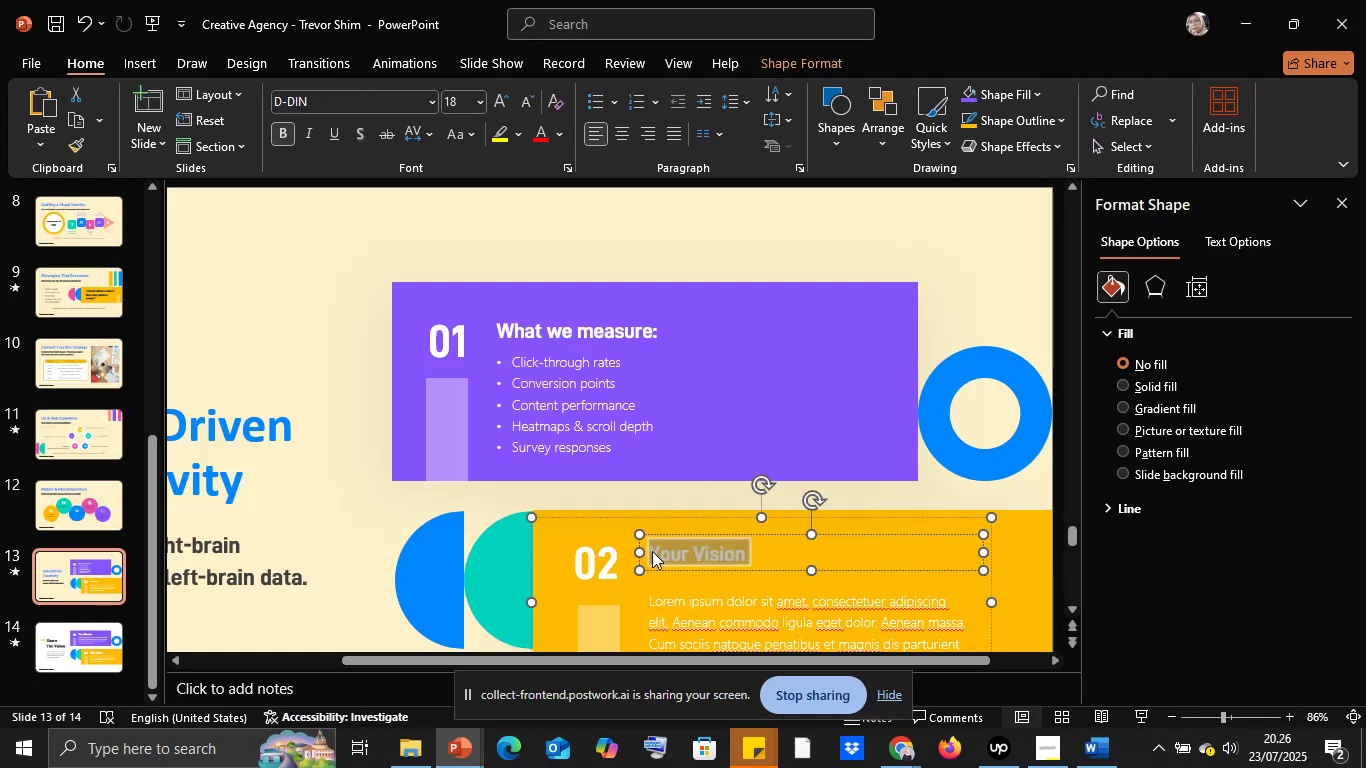 
right_click([652, 551])
 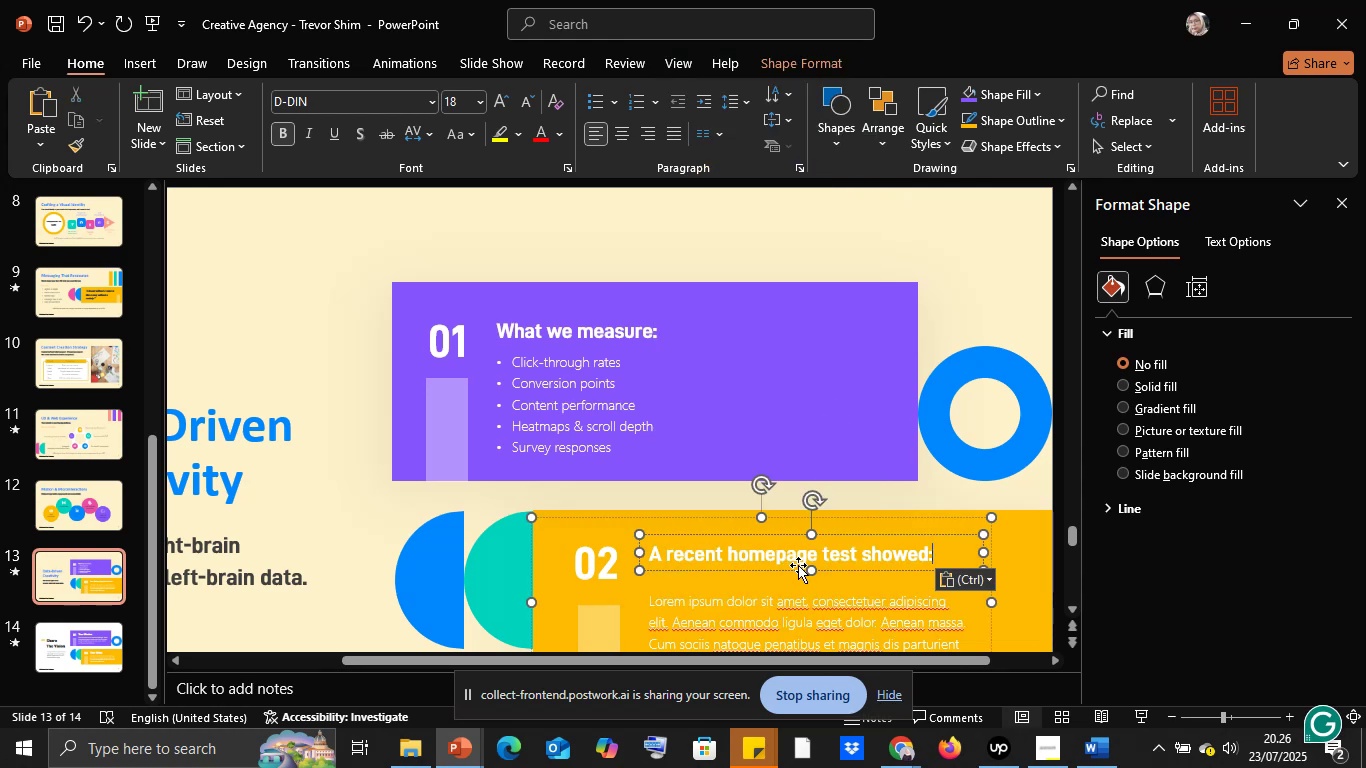 
left_click([845, 567])
 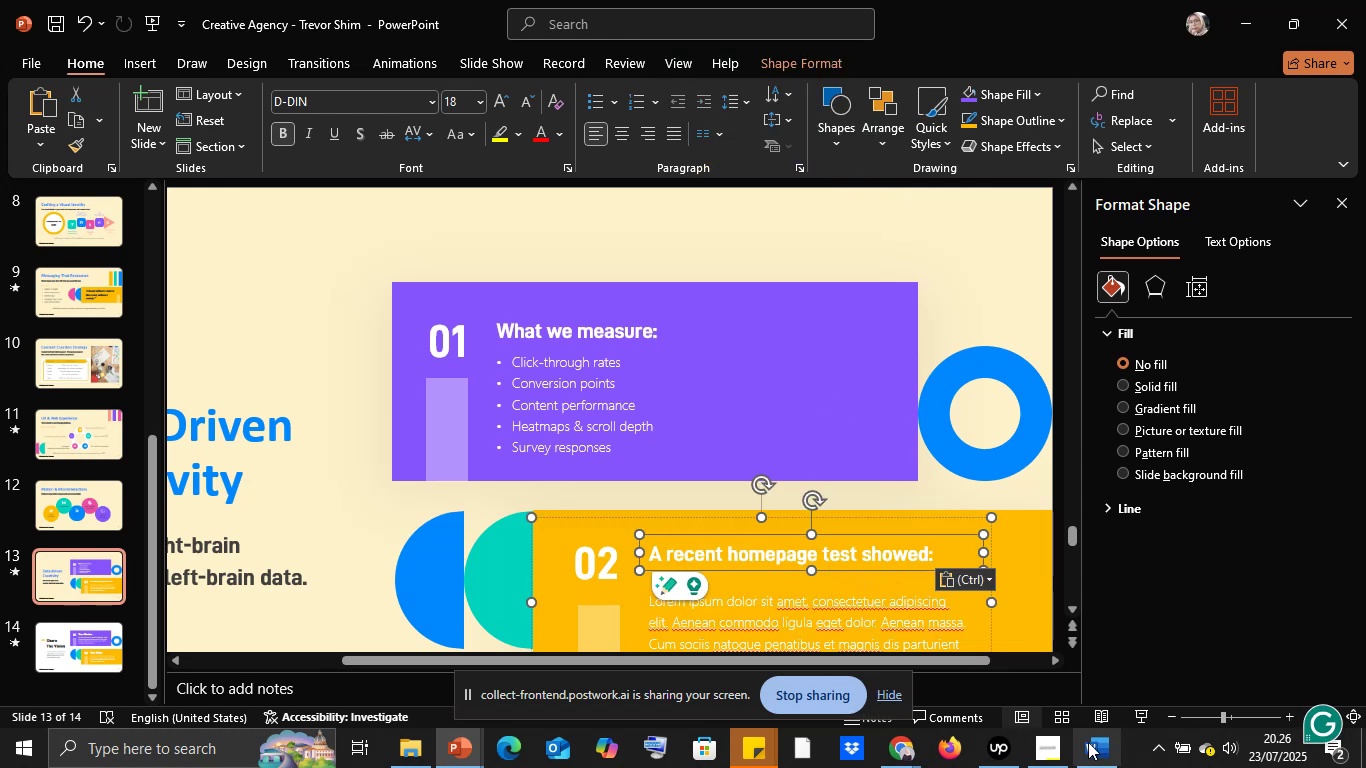 
left_click([1096, 749])
 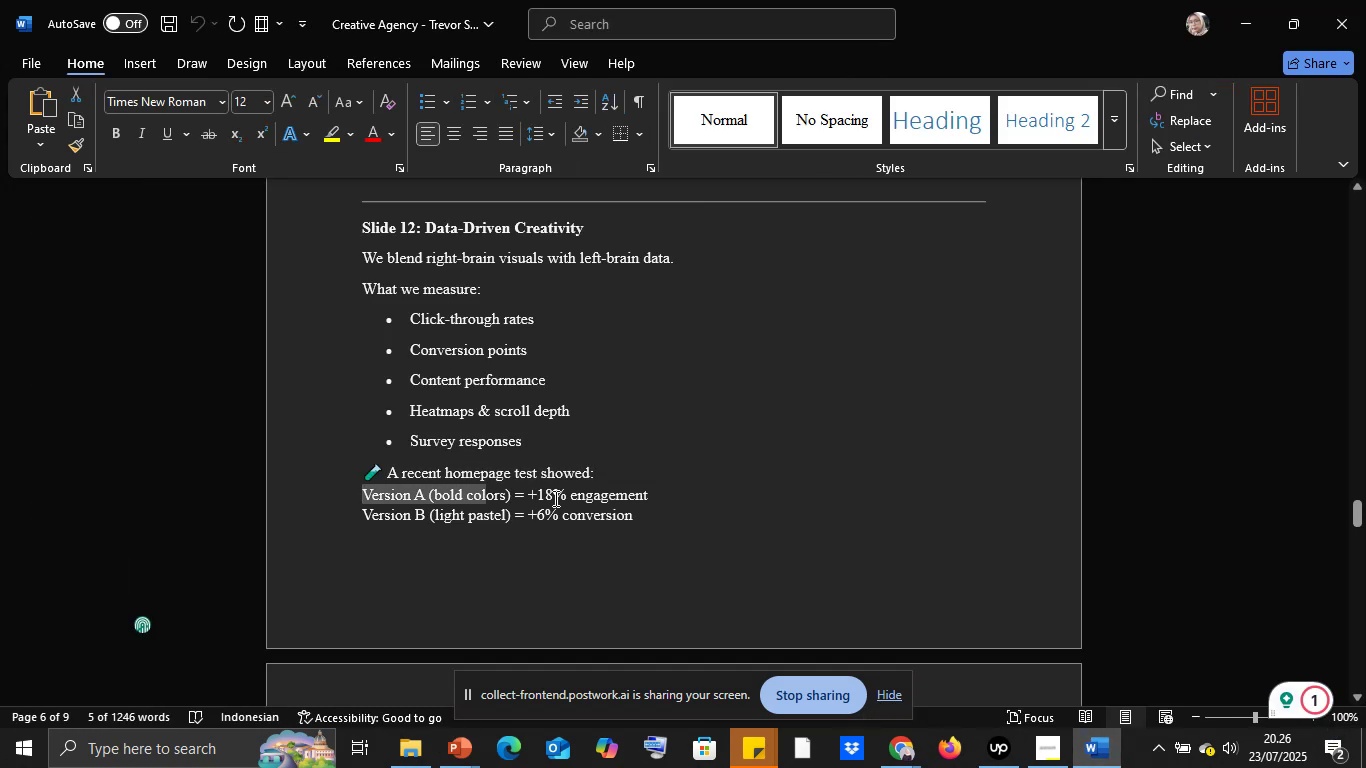 
key(Control+C)
 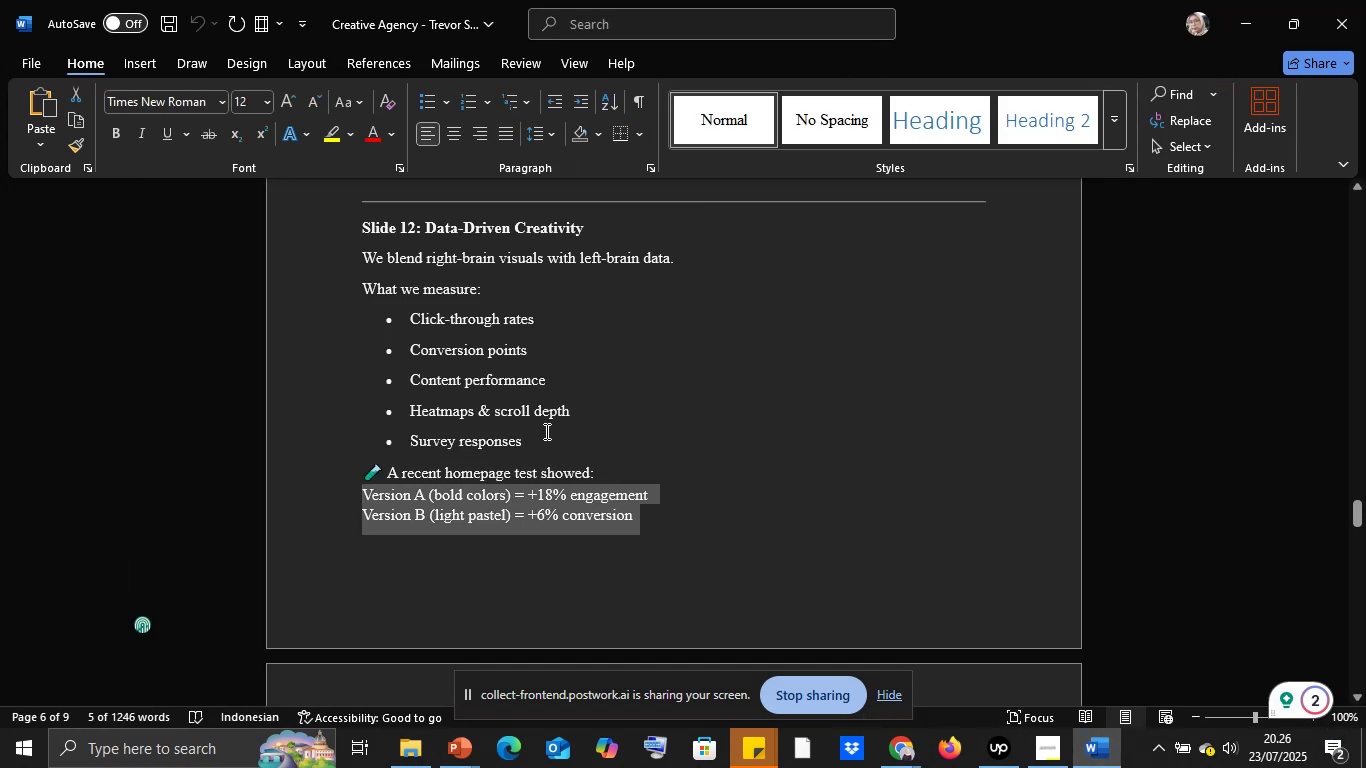 
scroll: coordinate [544, 430], scroll_direction: down, amount: 6.0
 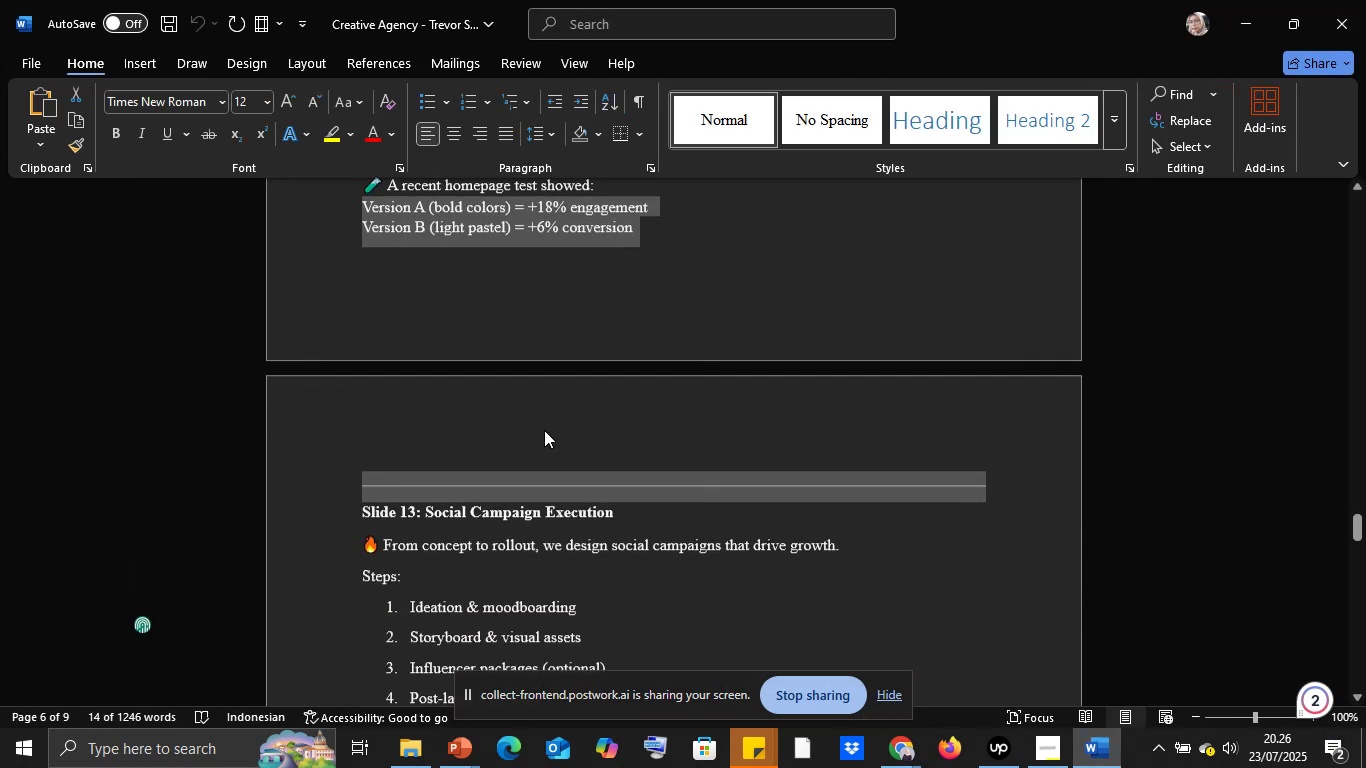 
left_click([544, 430])
 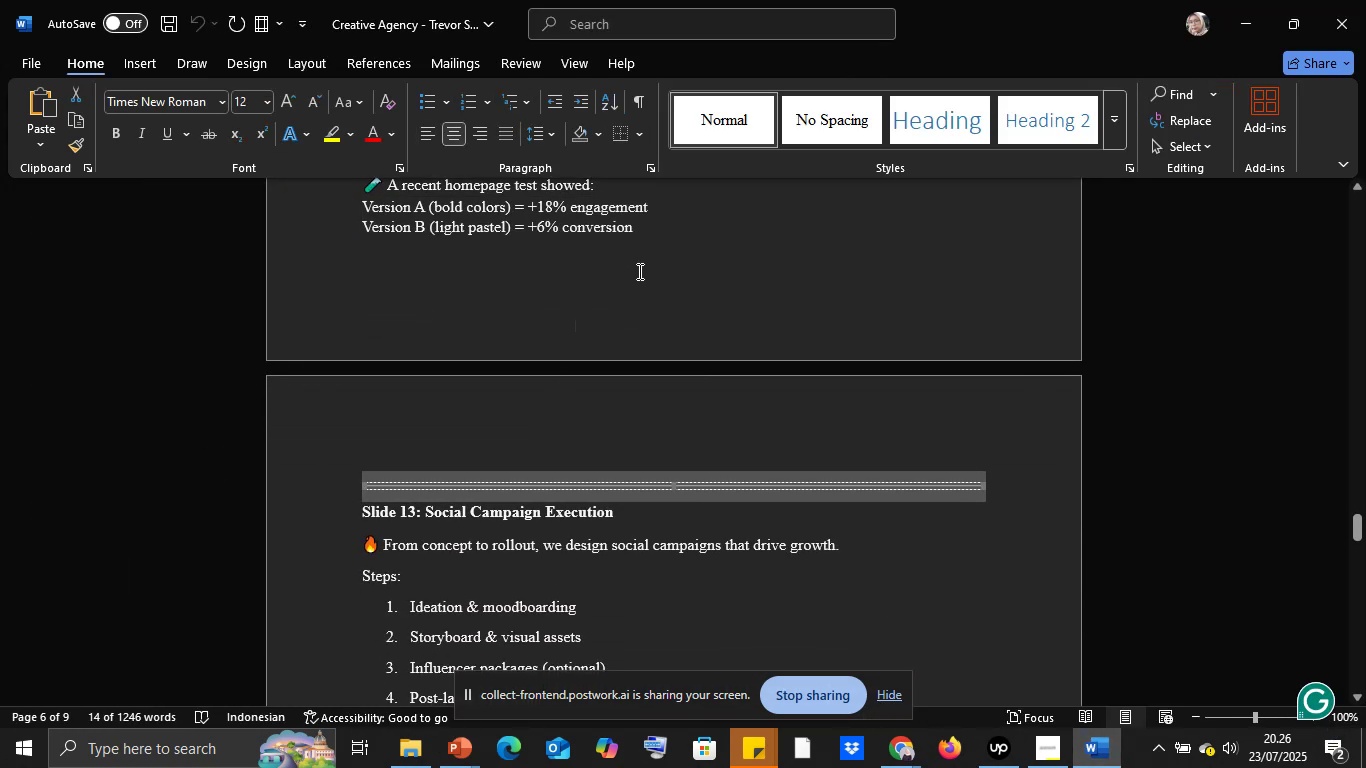 
left_click([636, 275])
 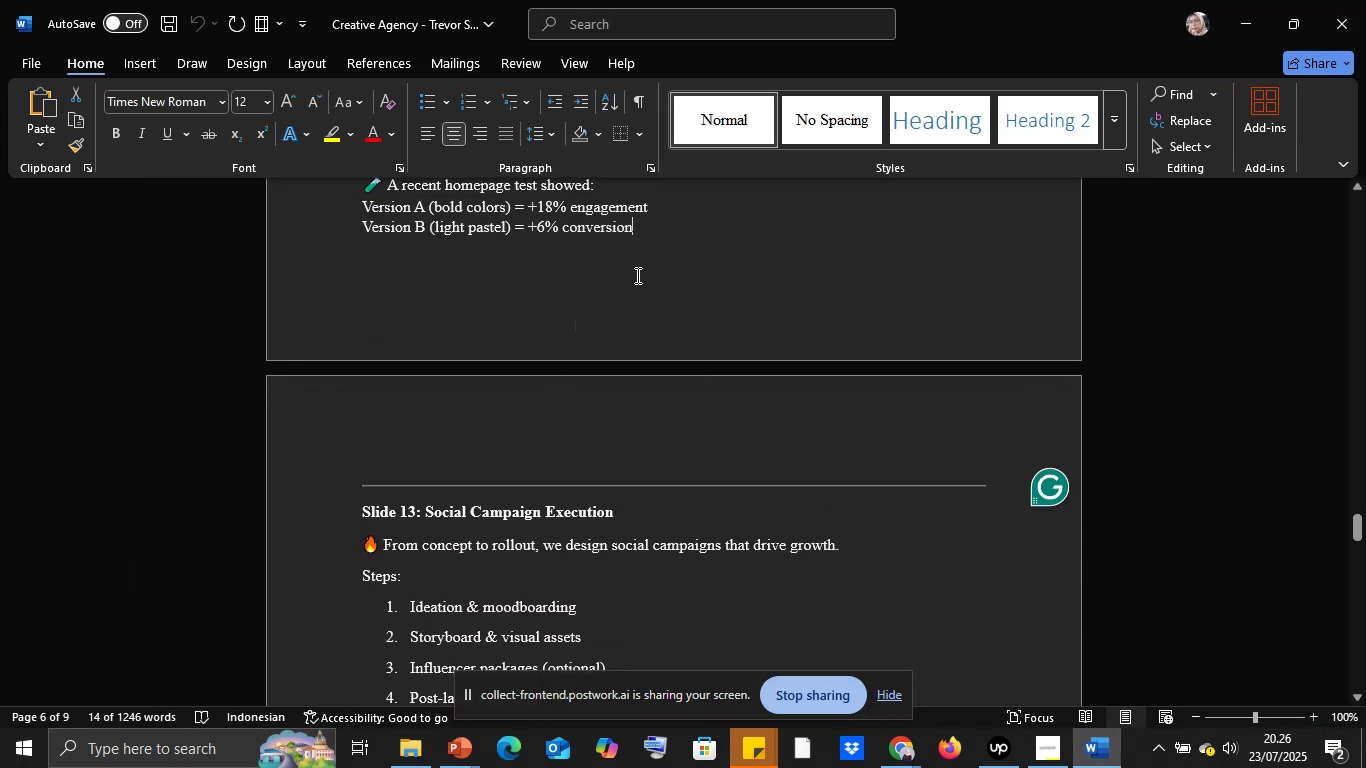 
scroll: coordinate [636, 275], scroll_direction: up, amount: 1.0
 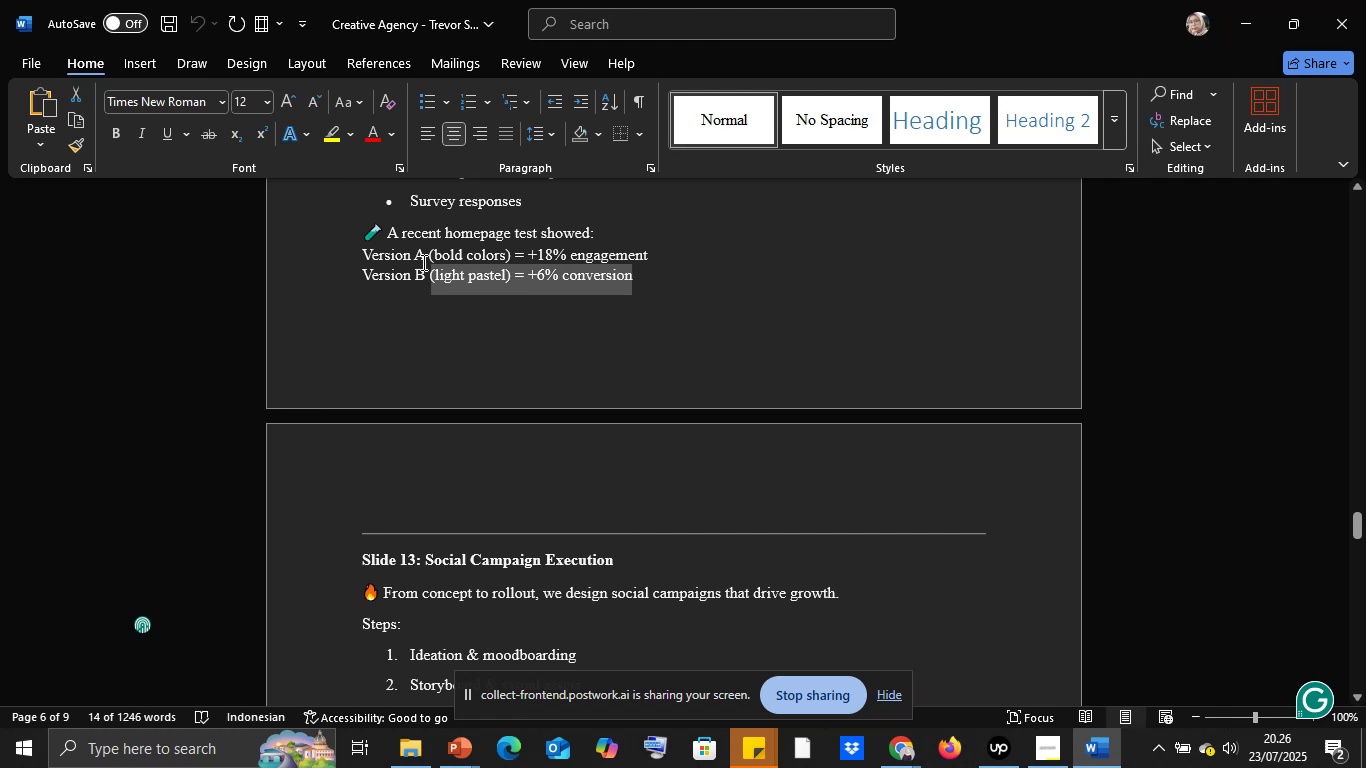 
key(Control+C)
 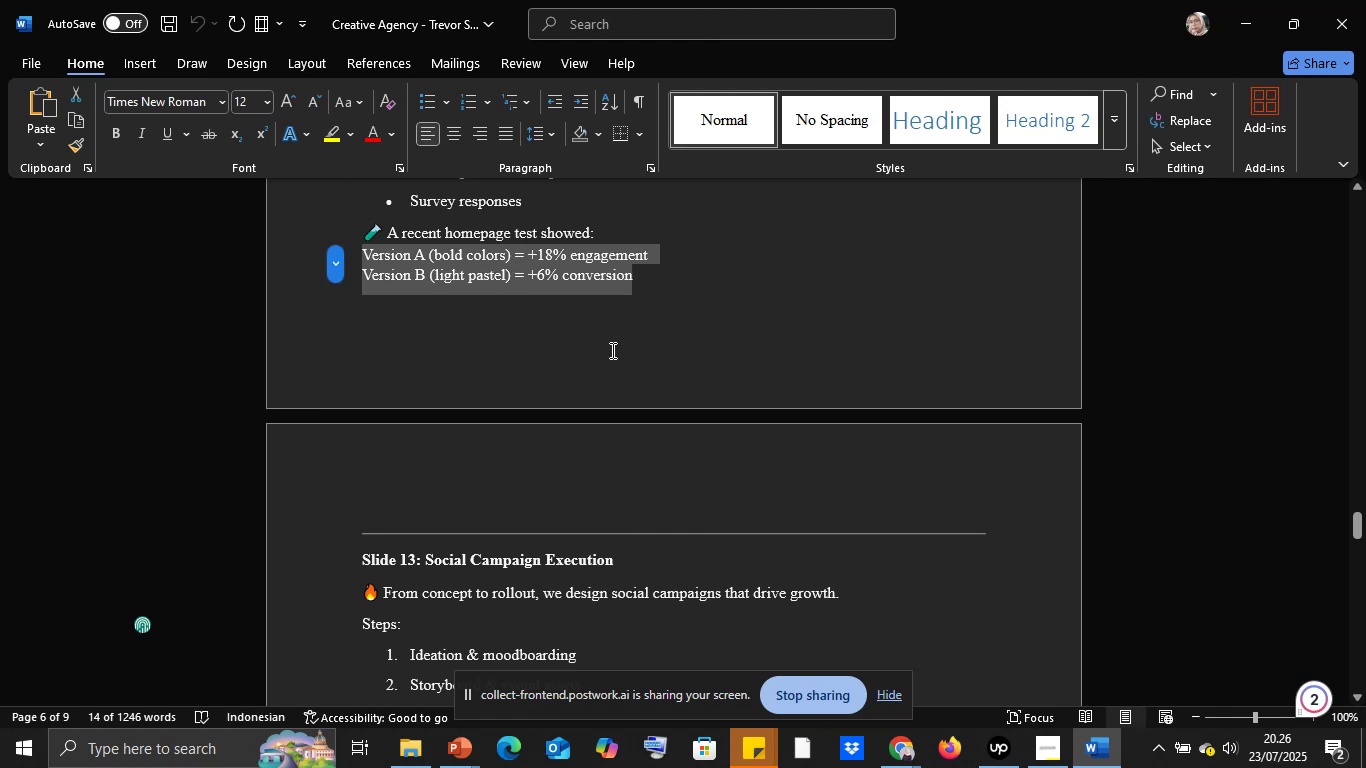 
scroll: coordinate [524, 514], scroll_direction: down, amount: 10.0
 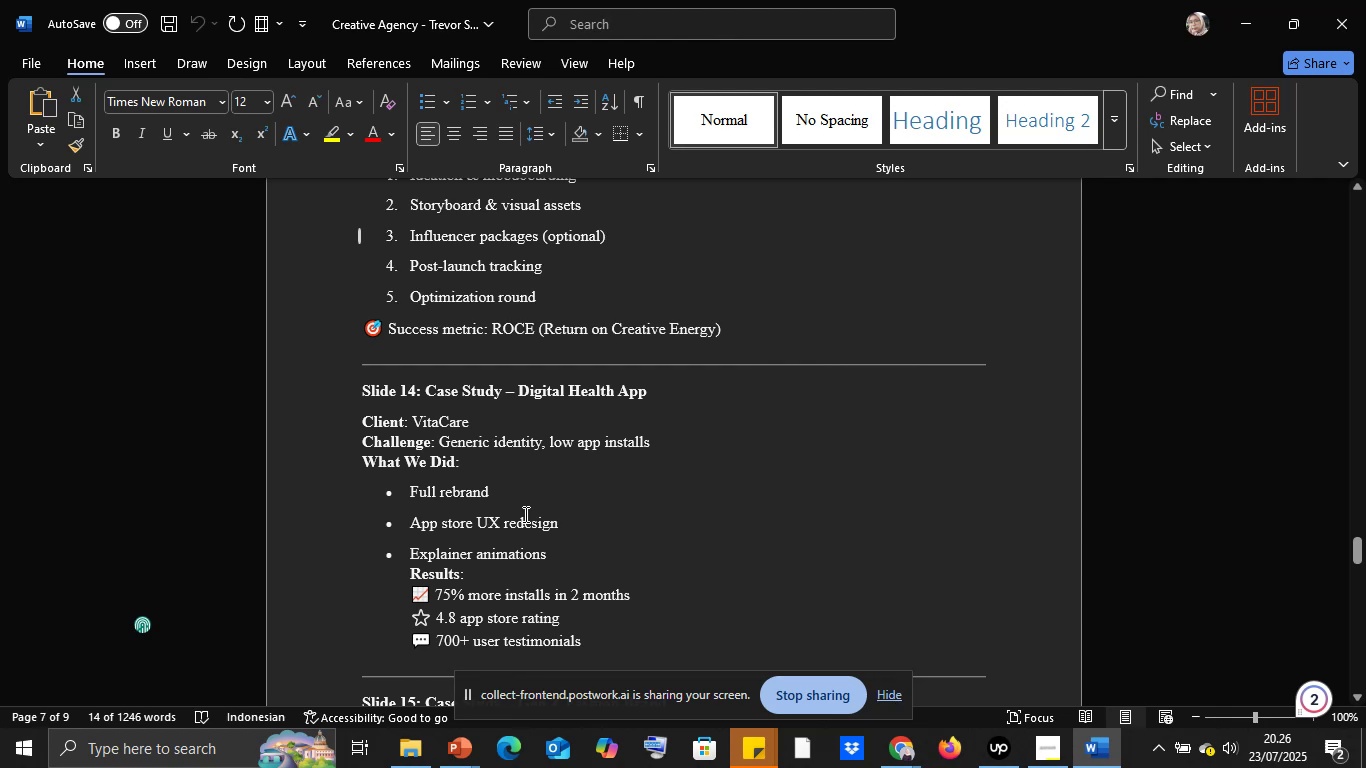 
wait(5.15)
 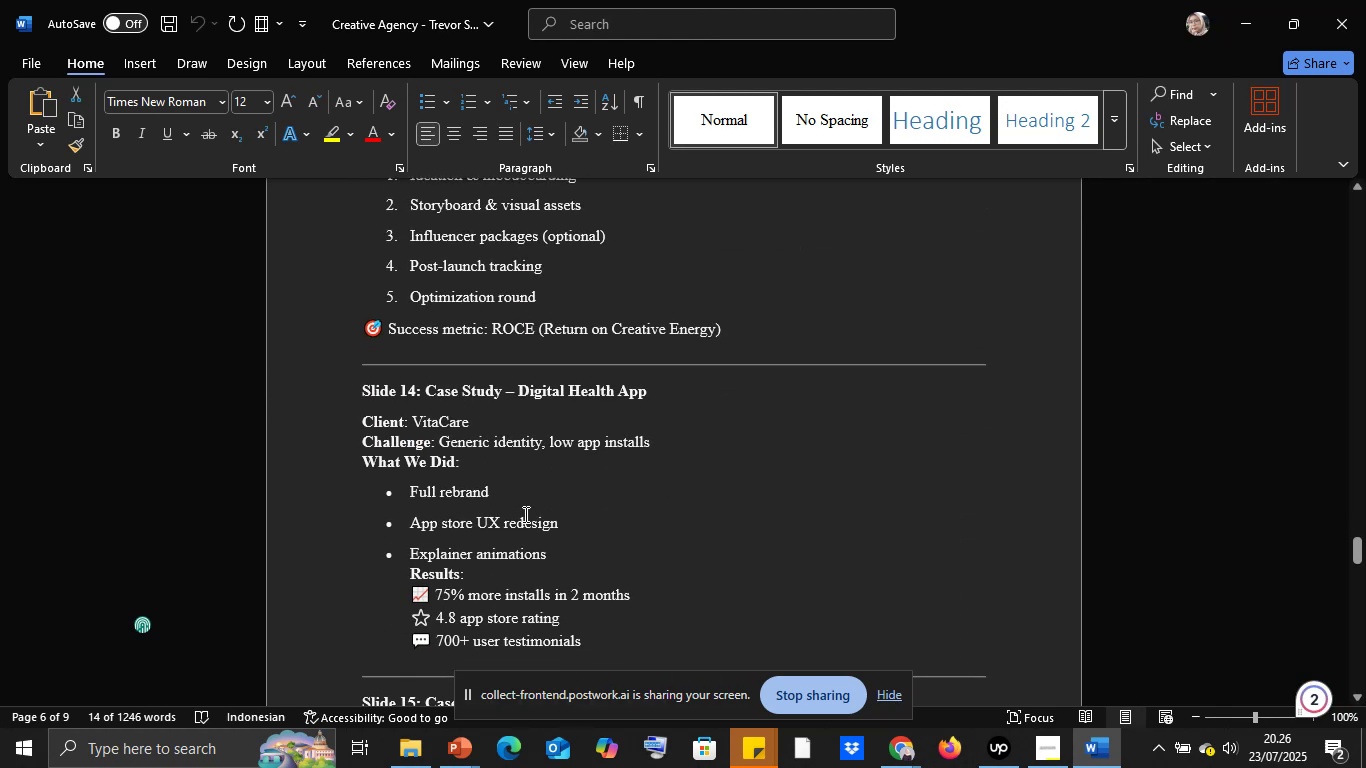 
scroll: coordinate [524, 514], scroll_direction: down, amount: 45.0
 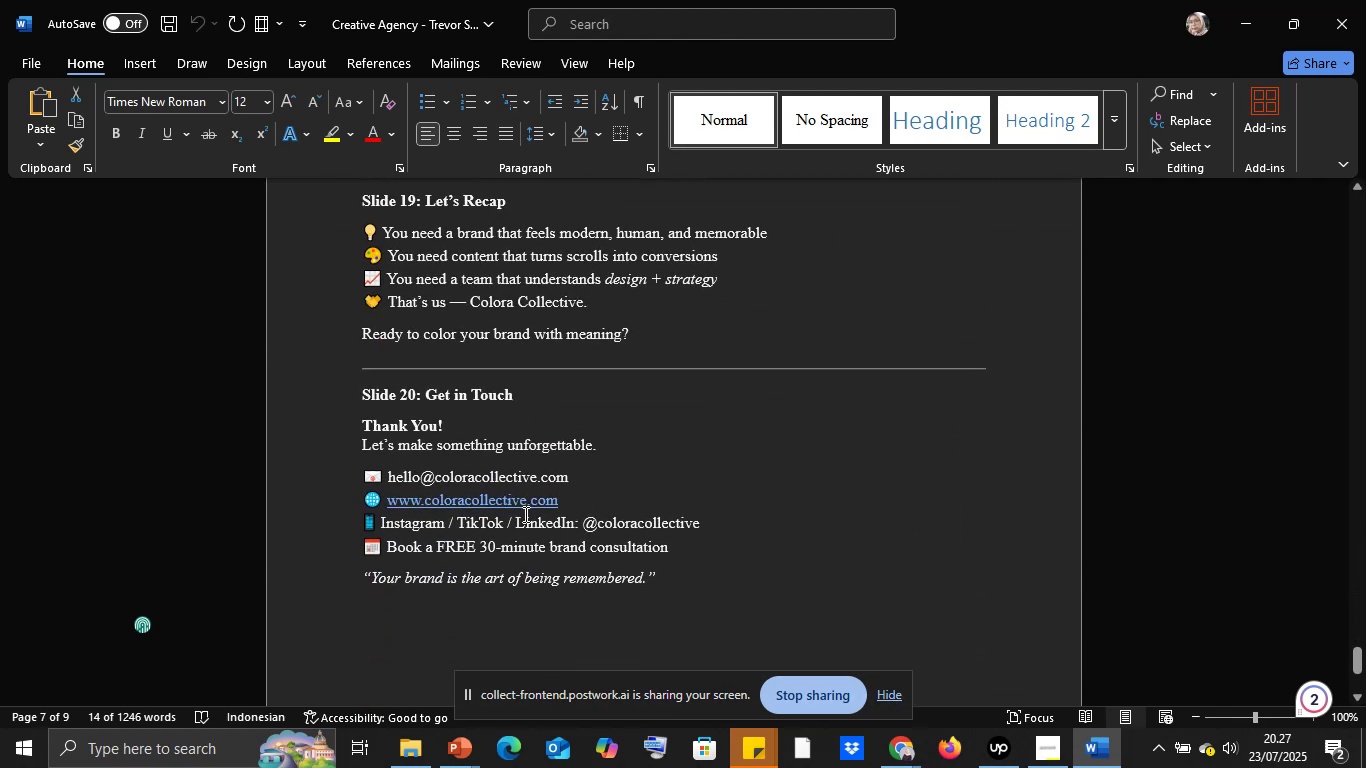 
scroll: coordinate [524, 514], scroll_direction: up, amount: 44.0
 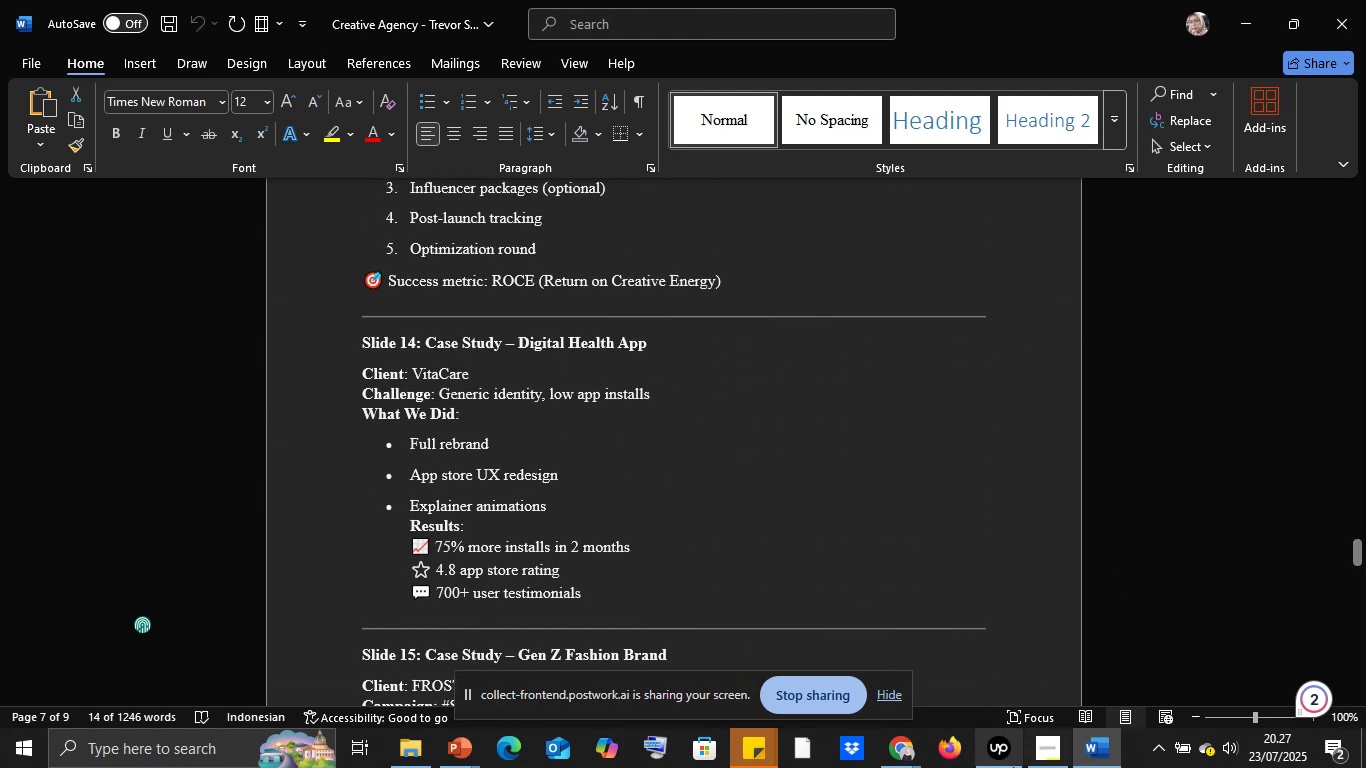 
left_click([1008, 758])
 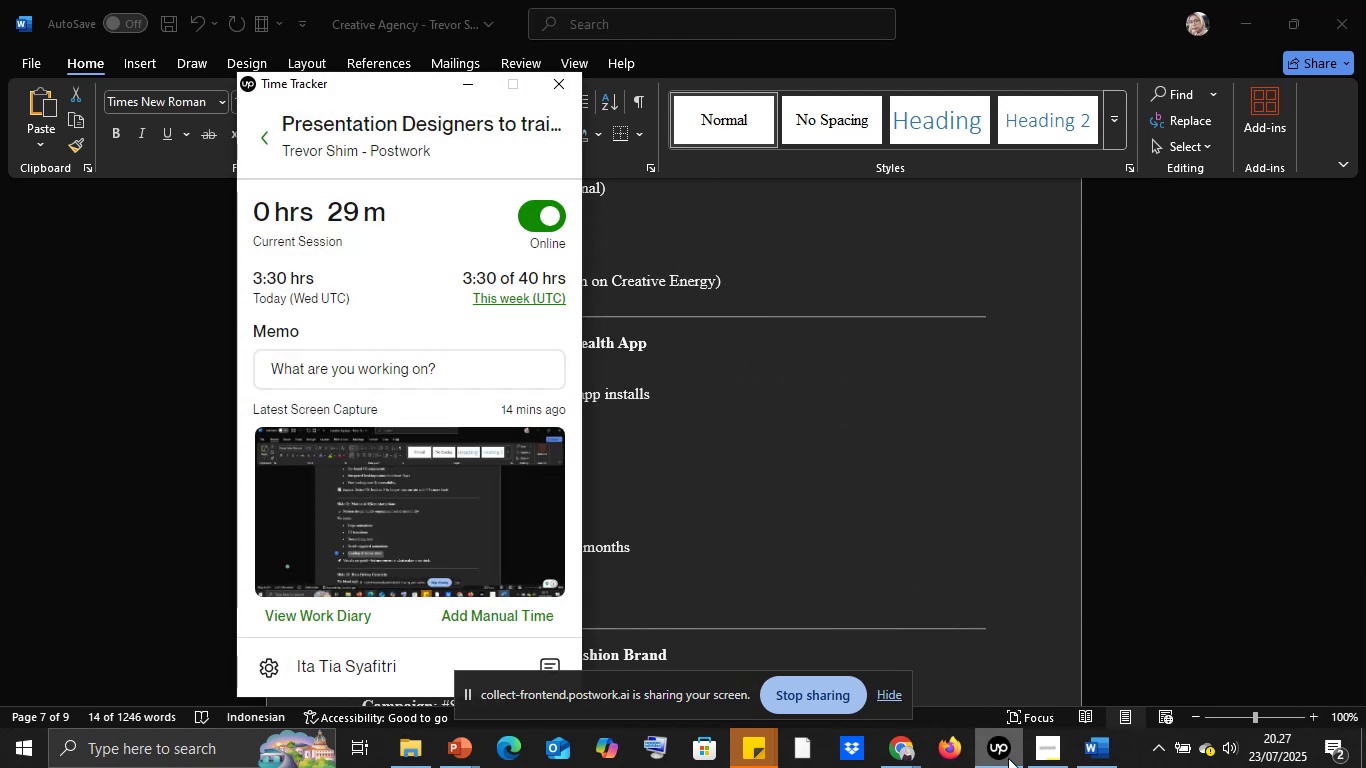 
left_click([1008, 758])
 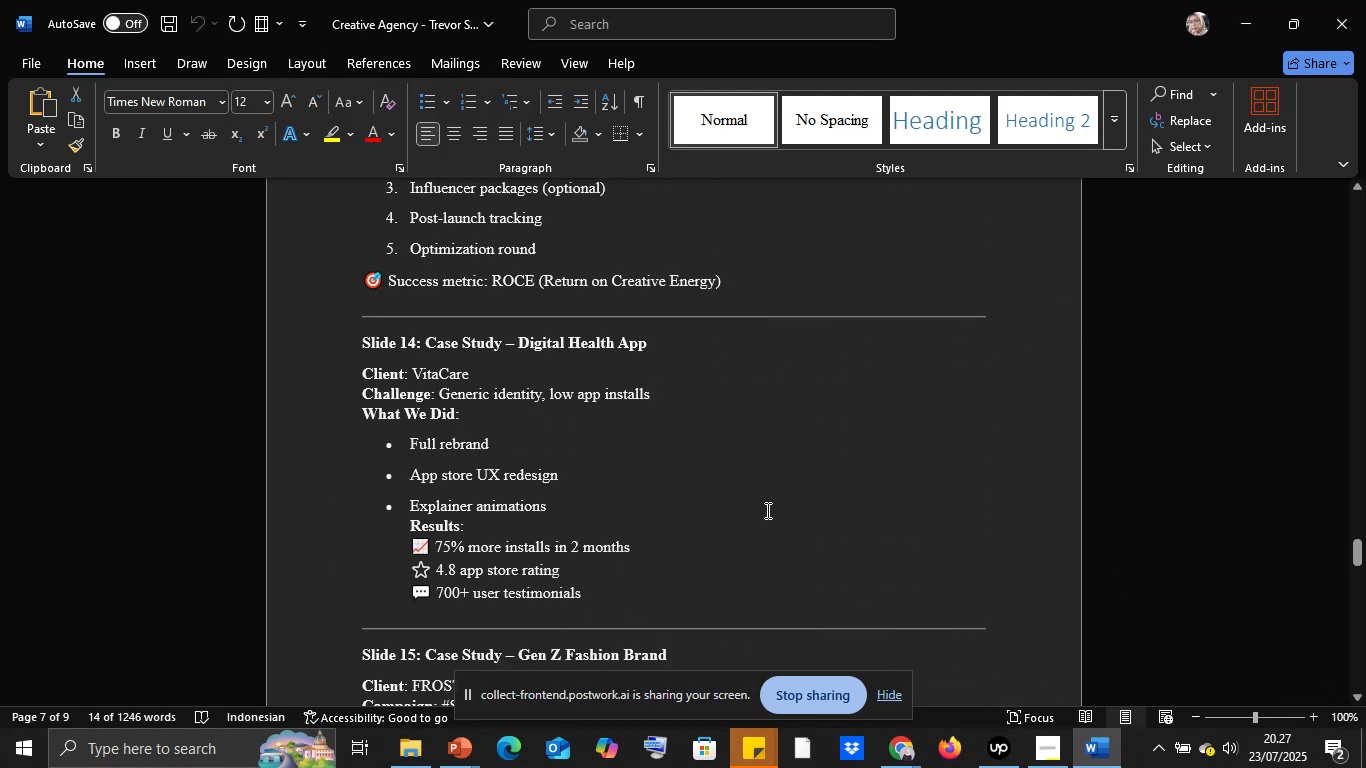 
scroll: coordinate [763, 505], scroll_direction: up, amount: 2.0
 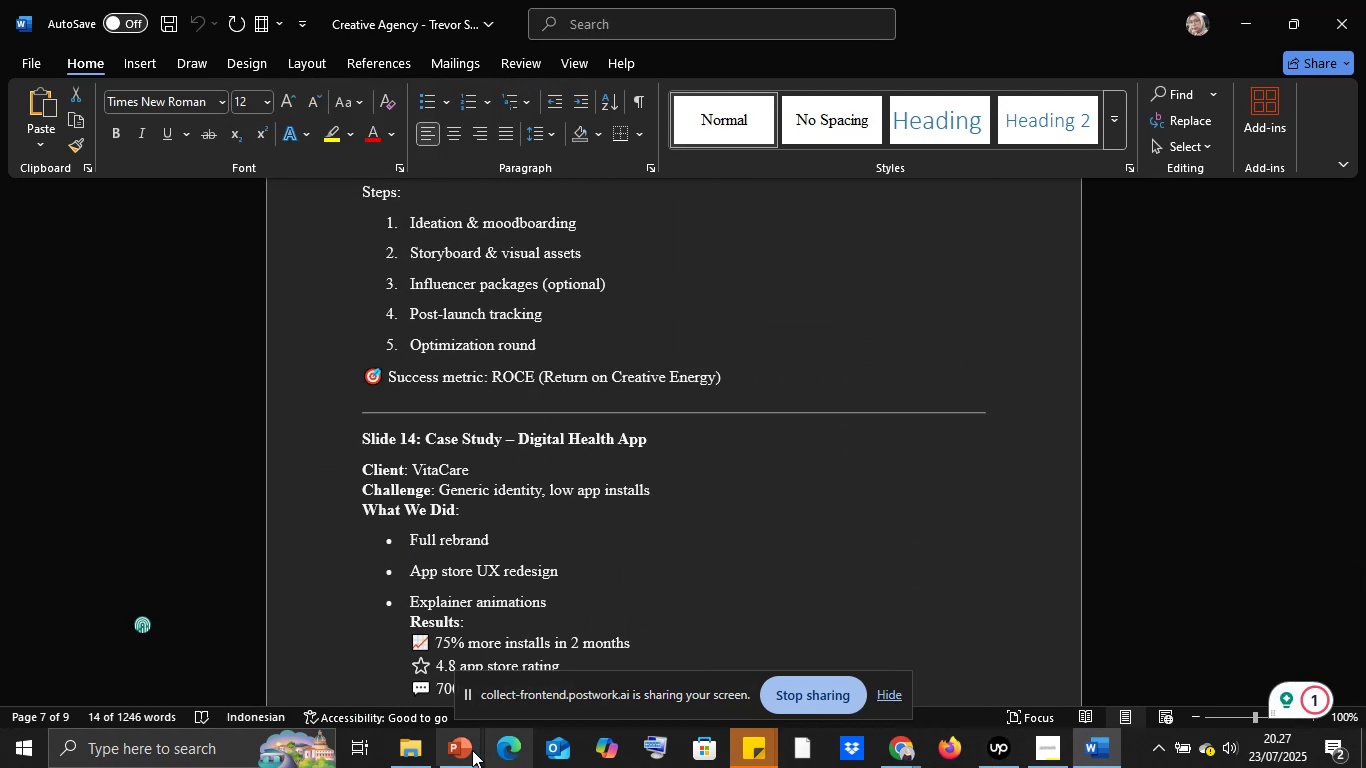 
left_click([468, 746])
 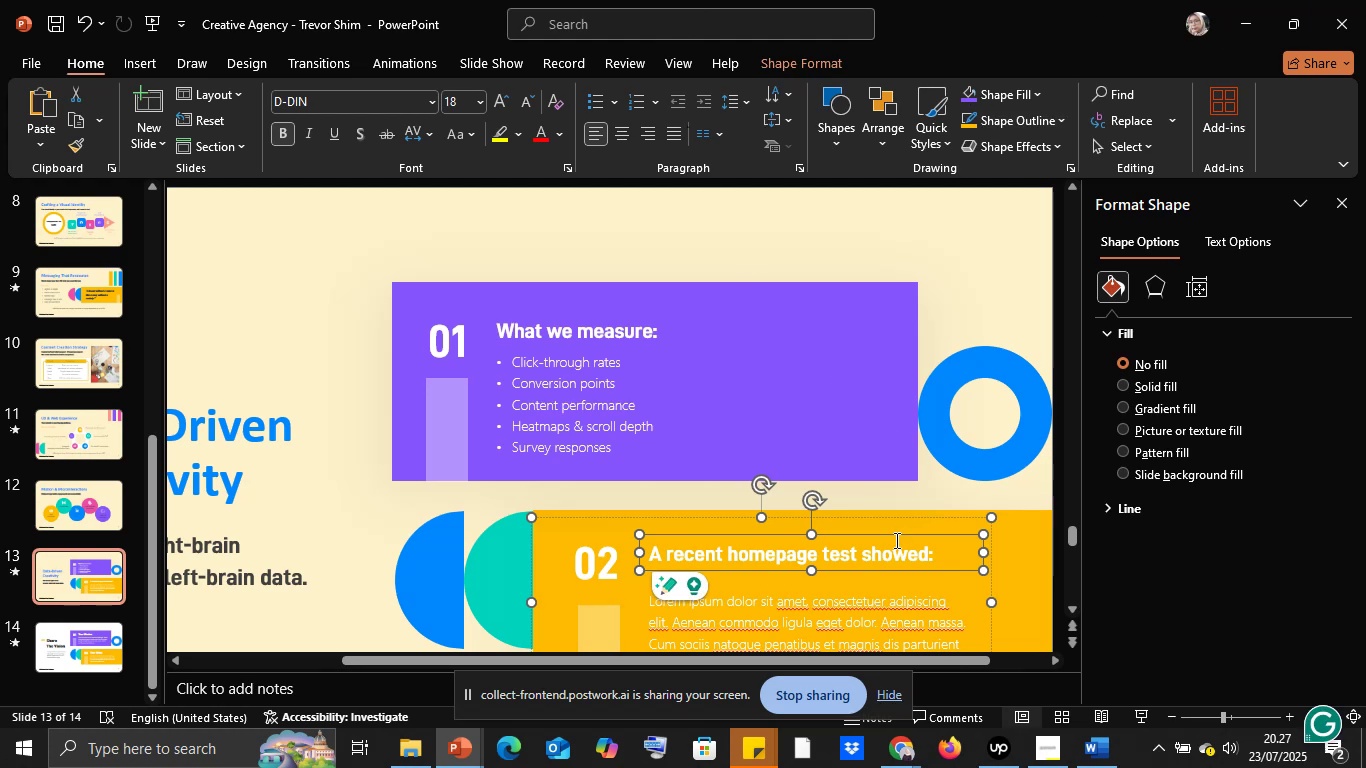 
left_click([720, 612])
 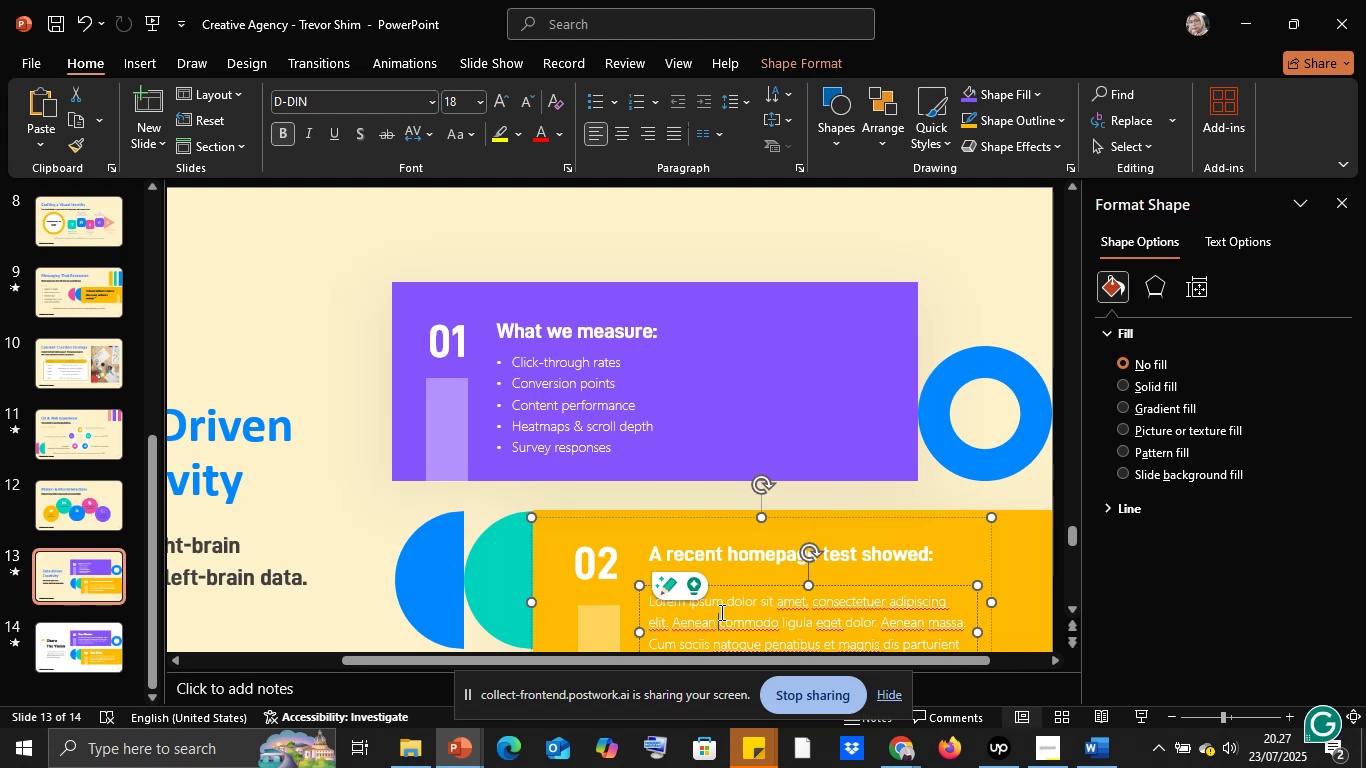 
key(Control+A)
 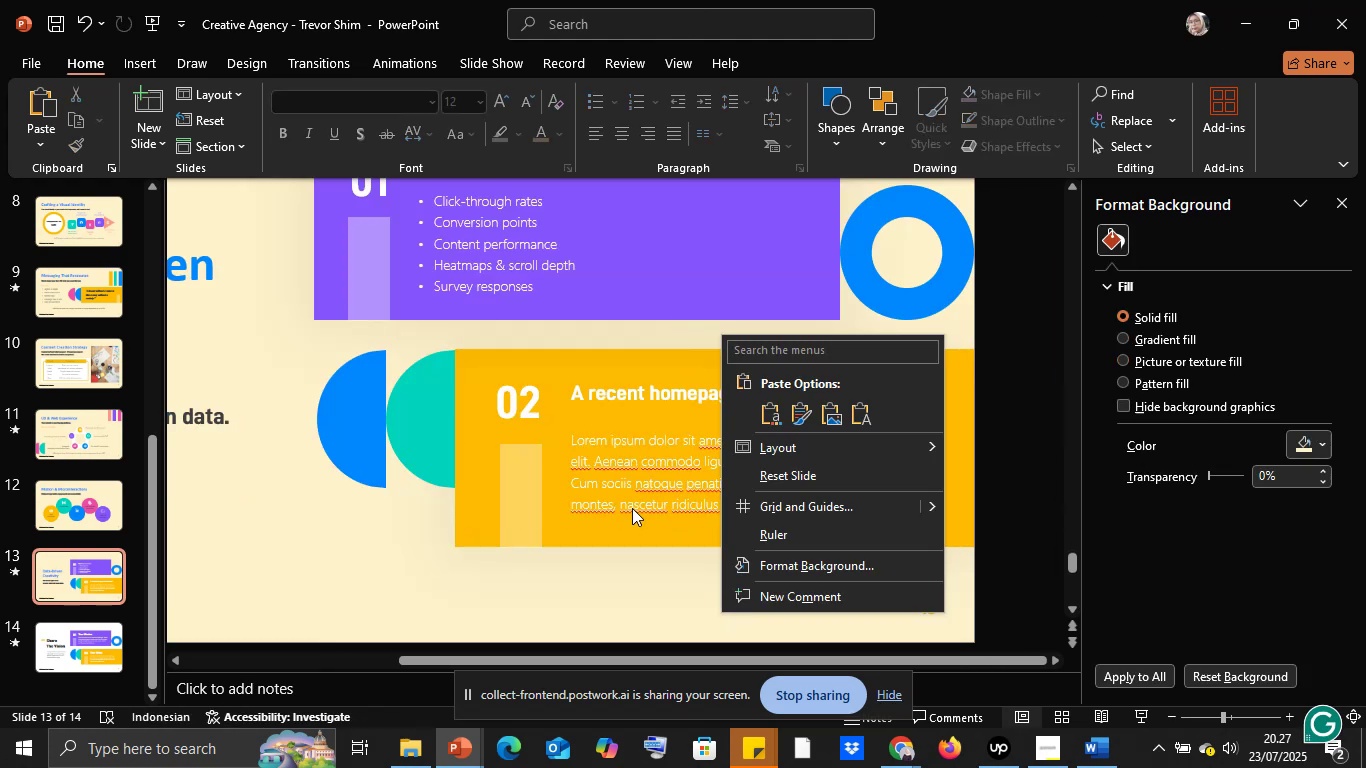 
left_click([625, 468])
 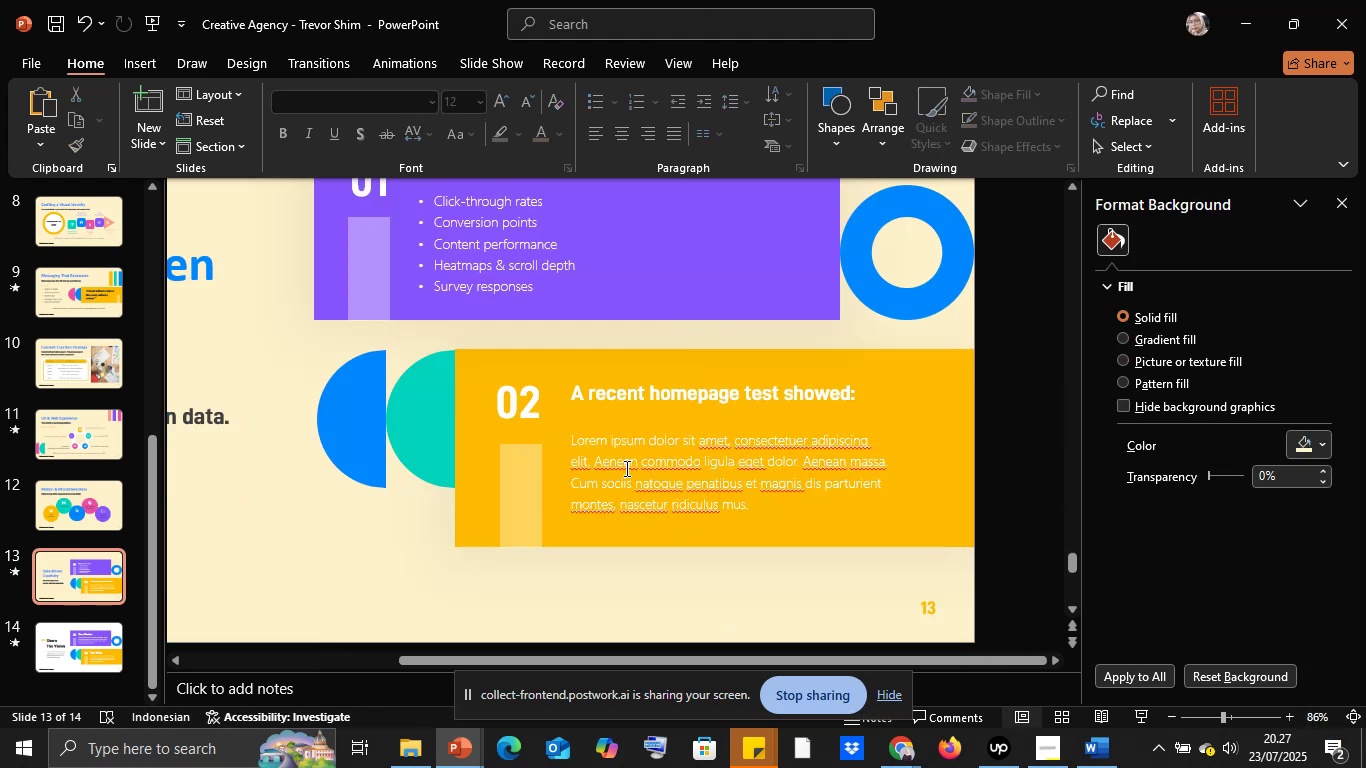 
left_click([625, 468])
 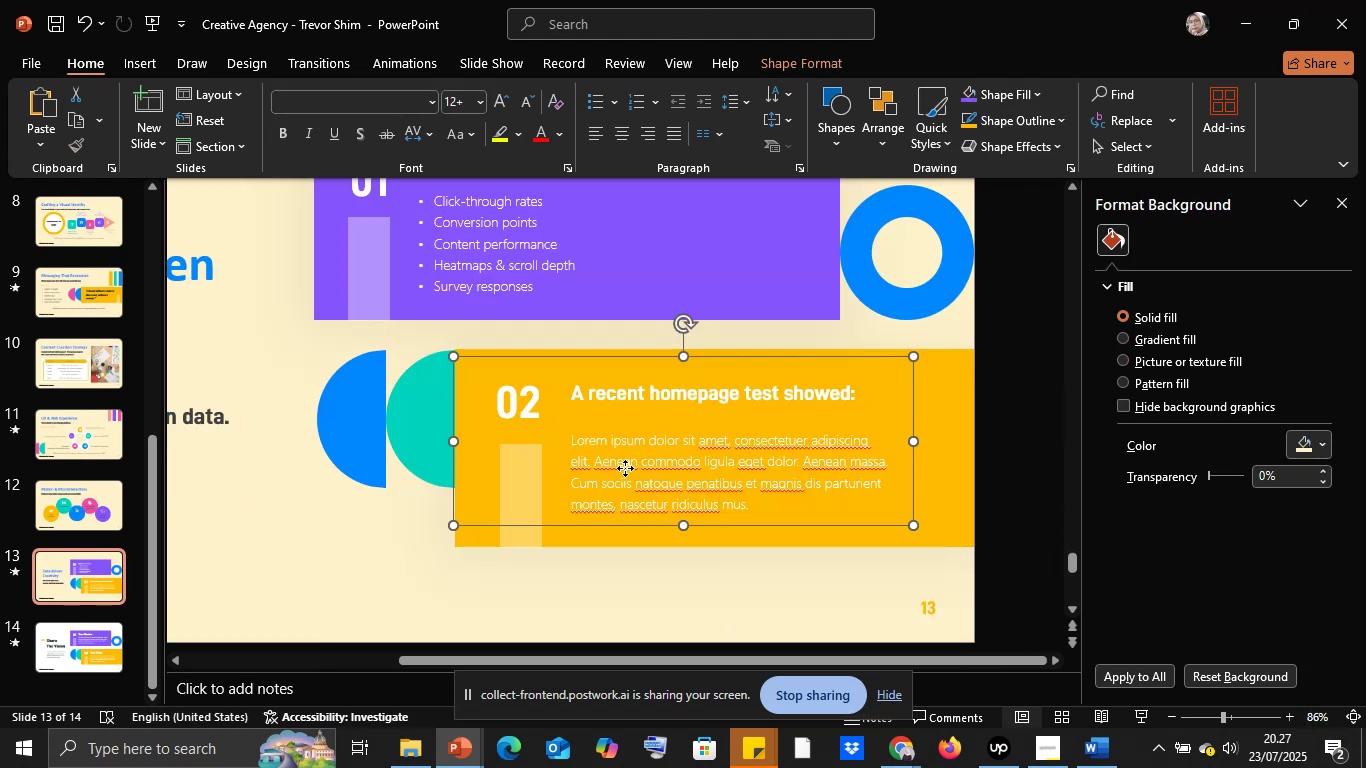 
key(Control+A)
 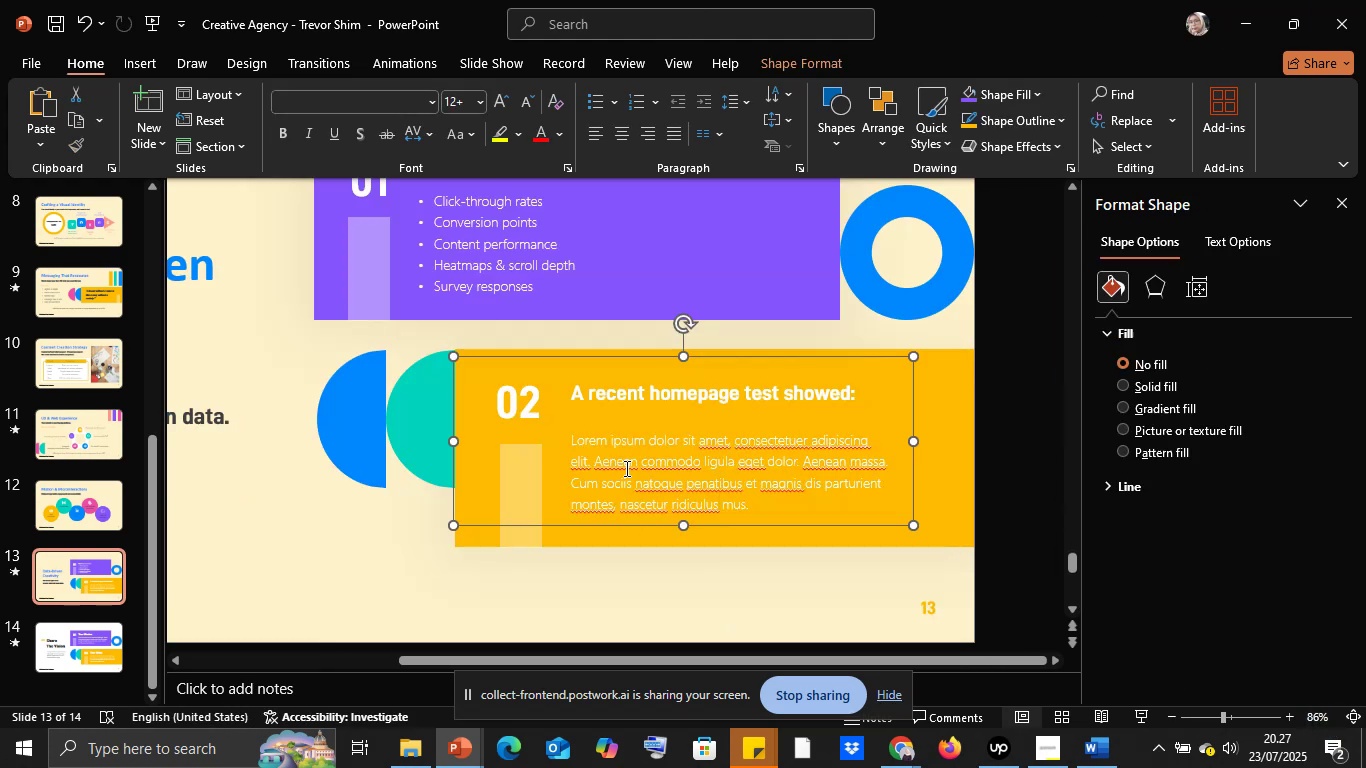 
right_click([625, 468])
 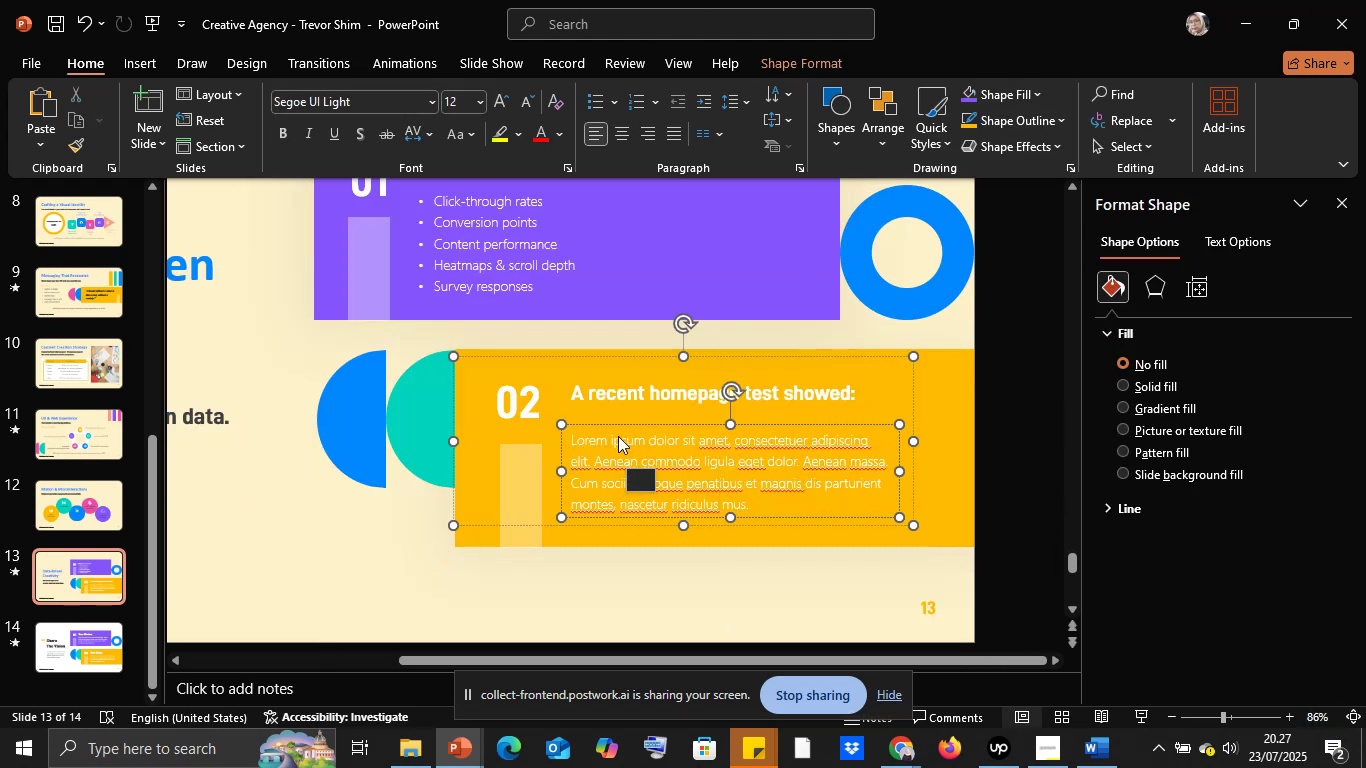 
left_click([618, 436])
 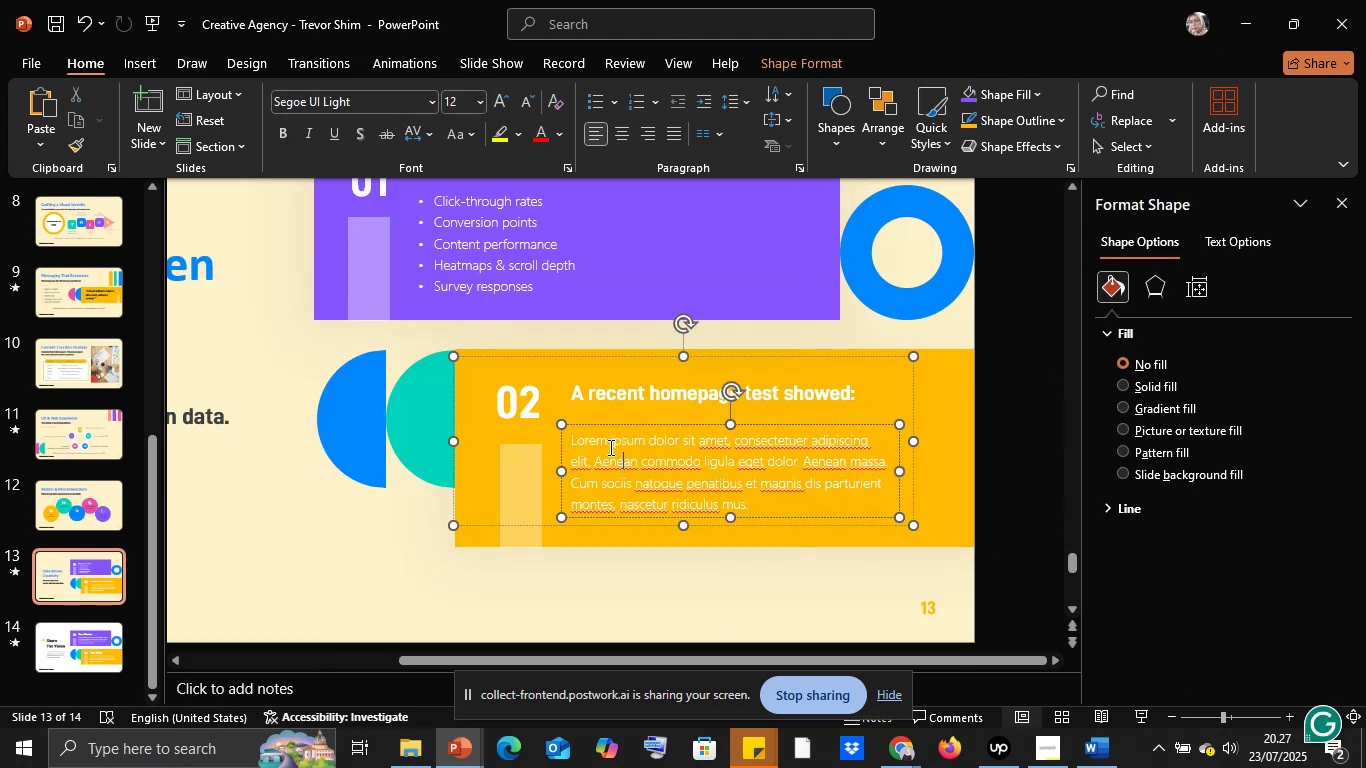 
left_click([609, 447])
 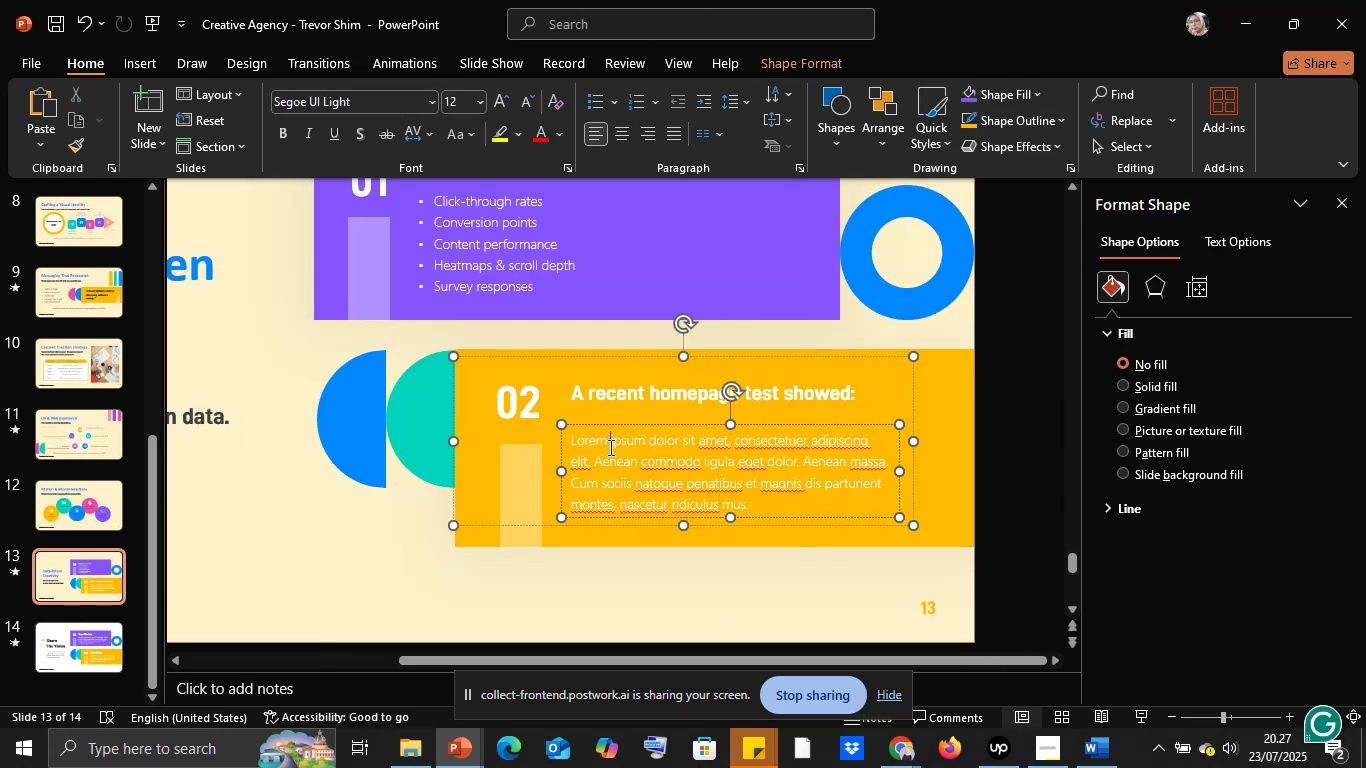 
key(Control+A)
 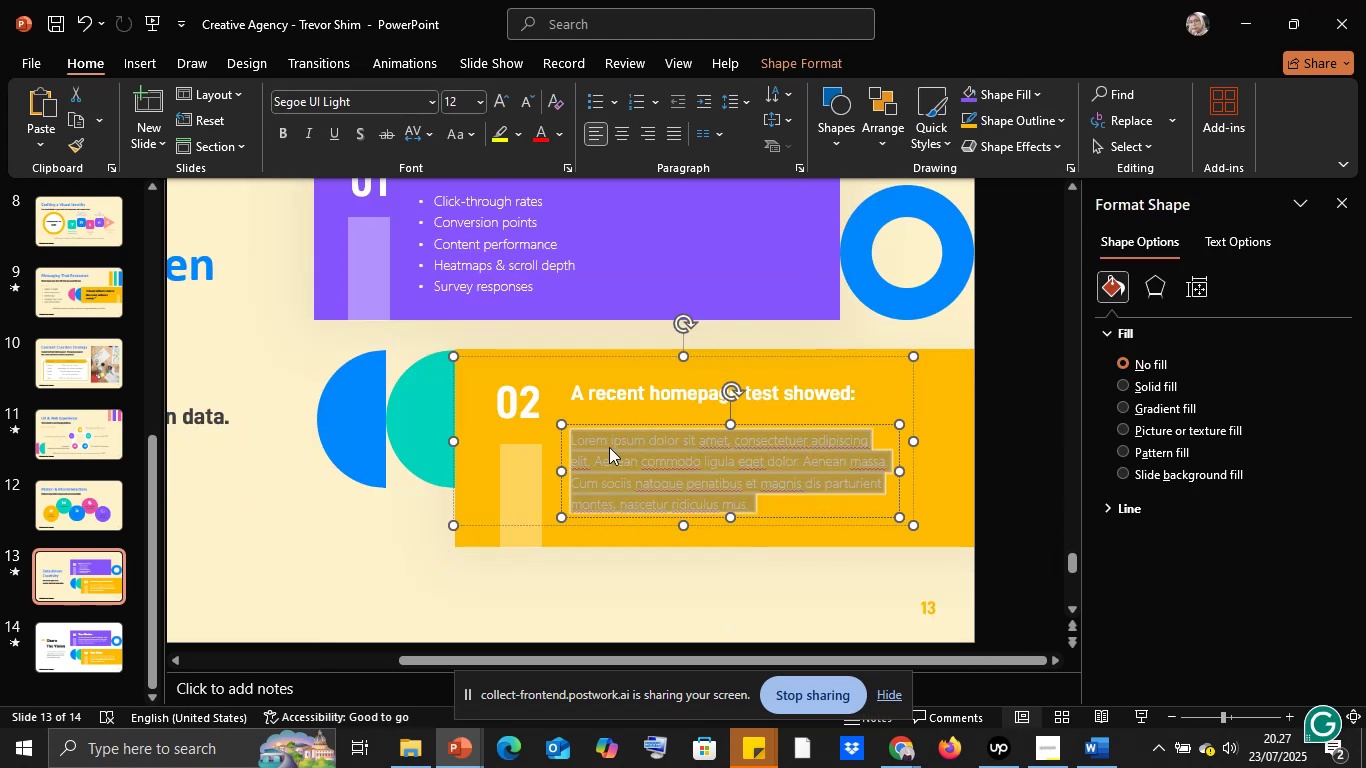 
right_click([609, 447])
 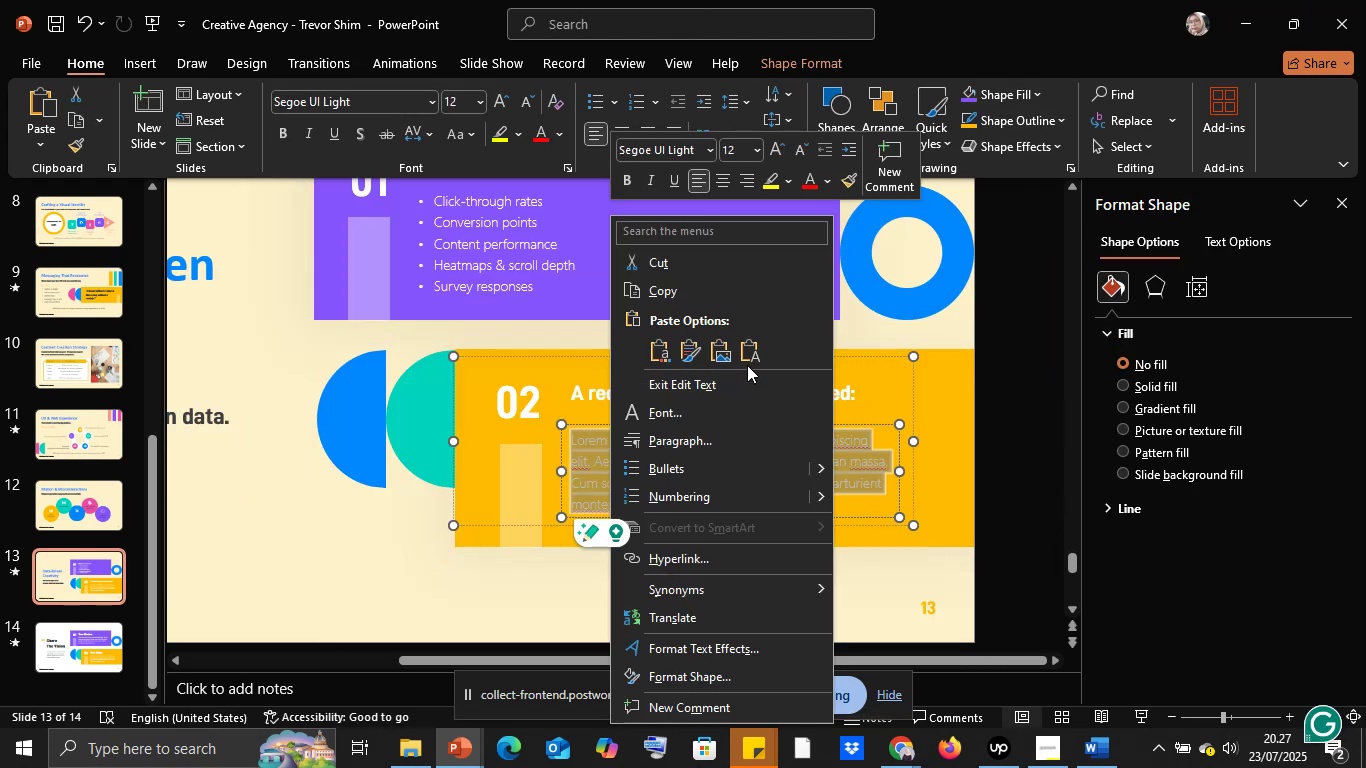 
left_click([745, 357])
 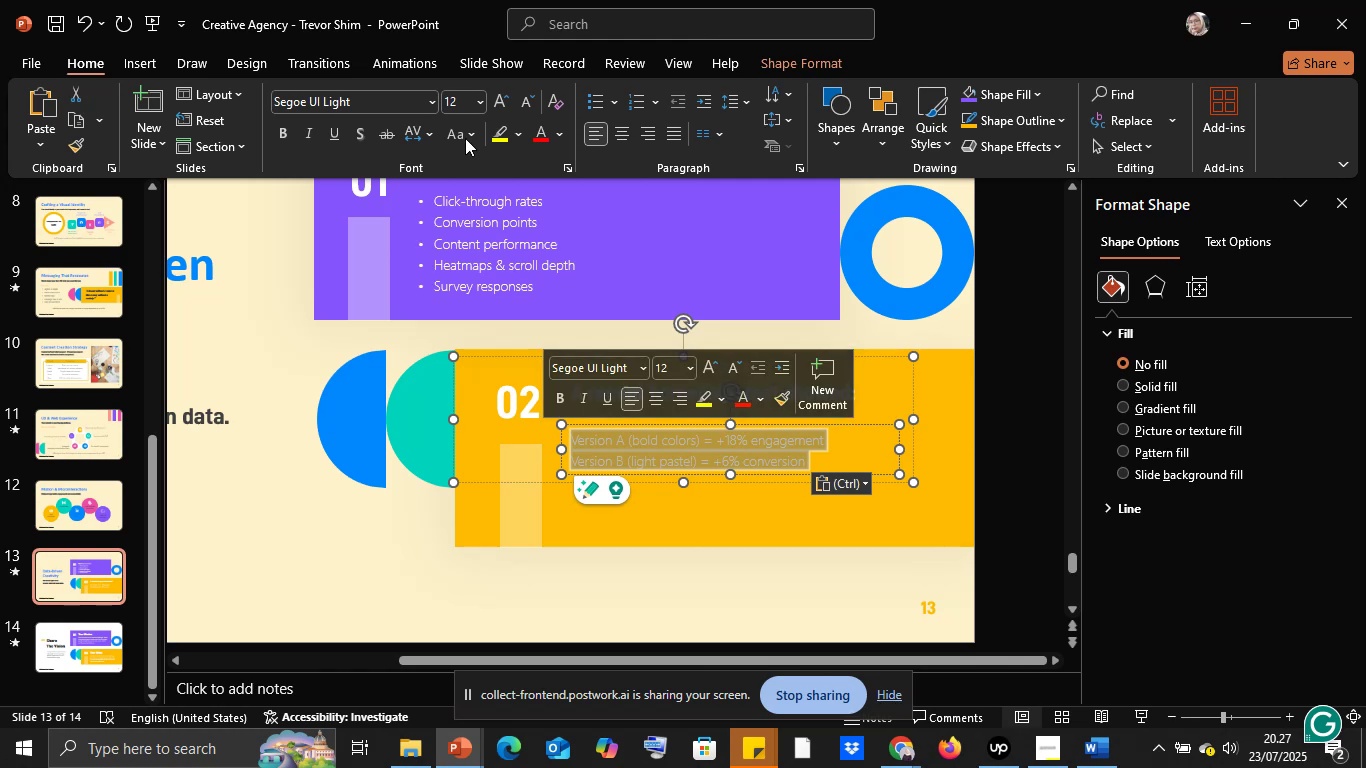 
left_click([598, 98])
 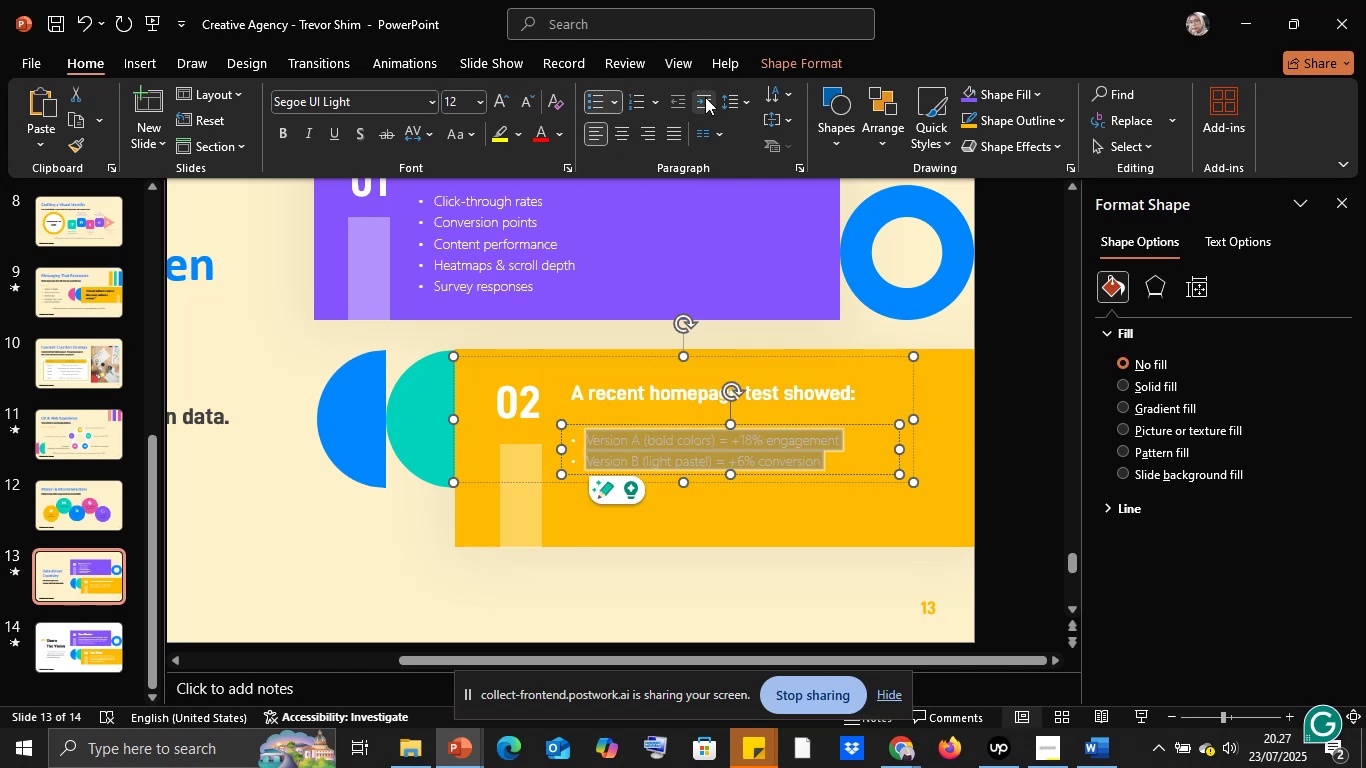 
left_click([738, 102])
 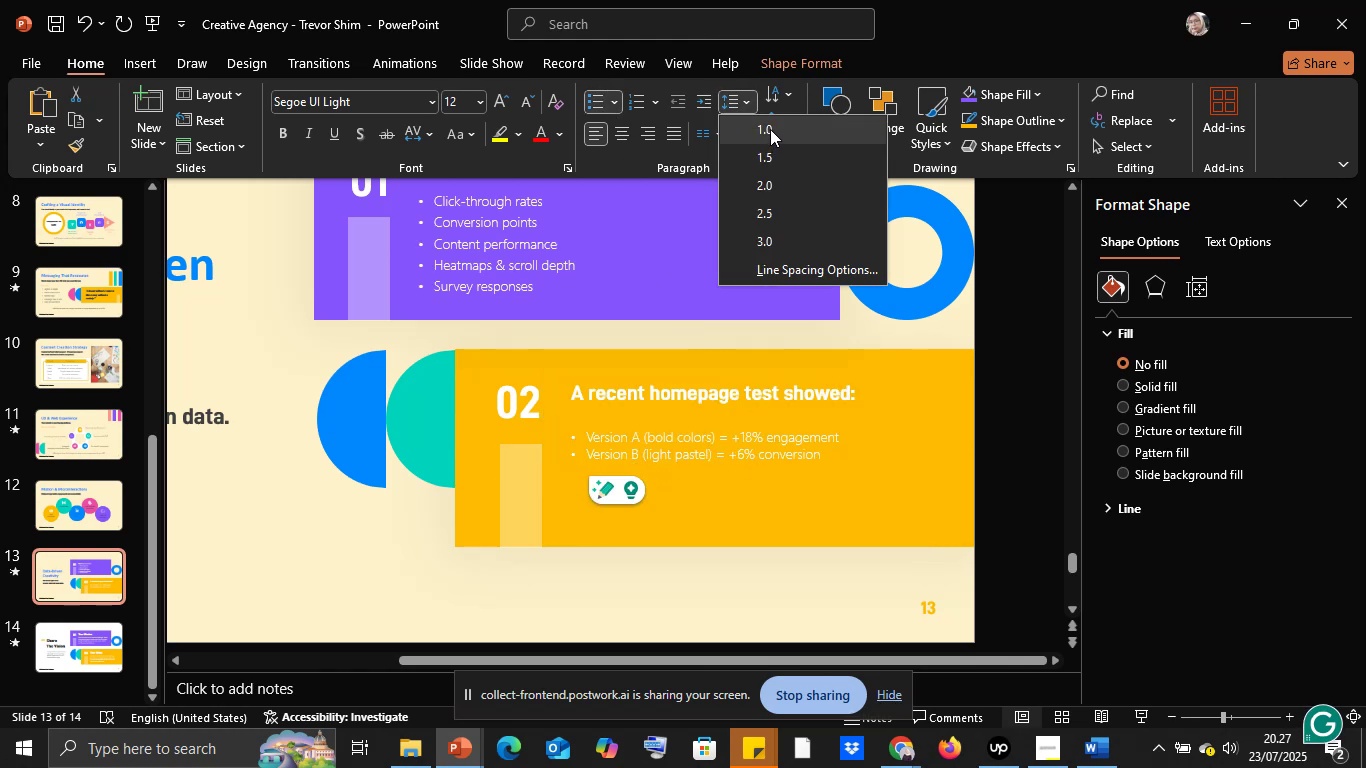 
left_click([770, 129])
 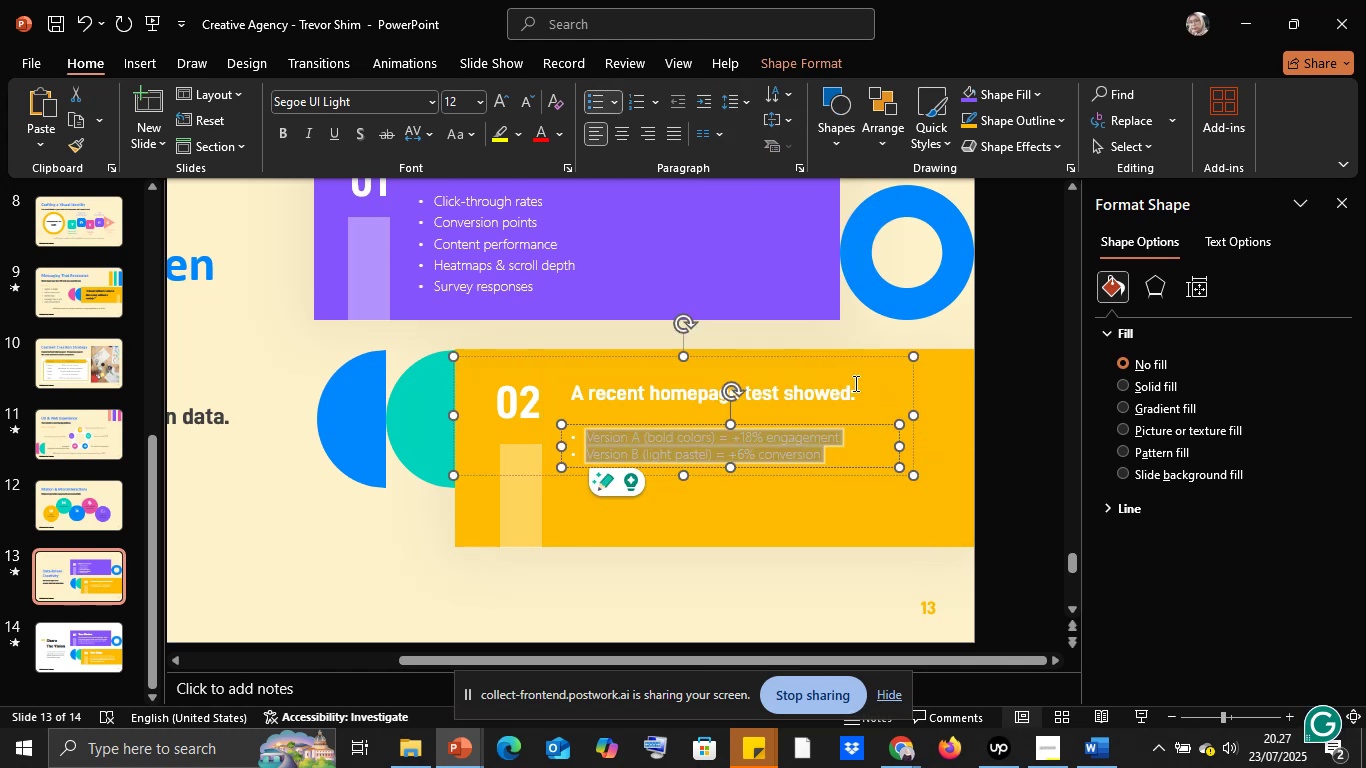 
left_click([836, 356])
 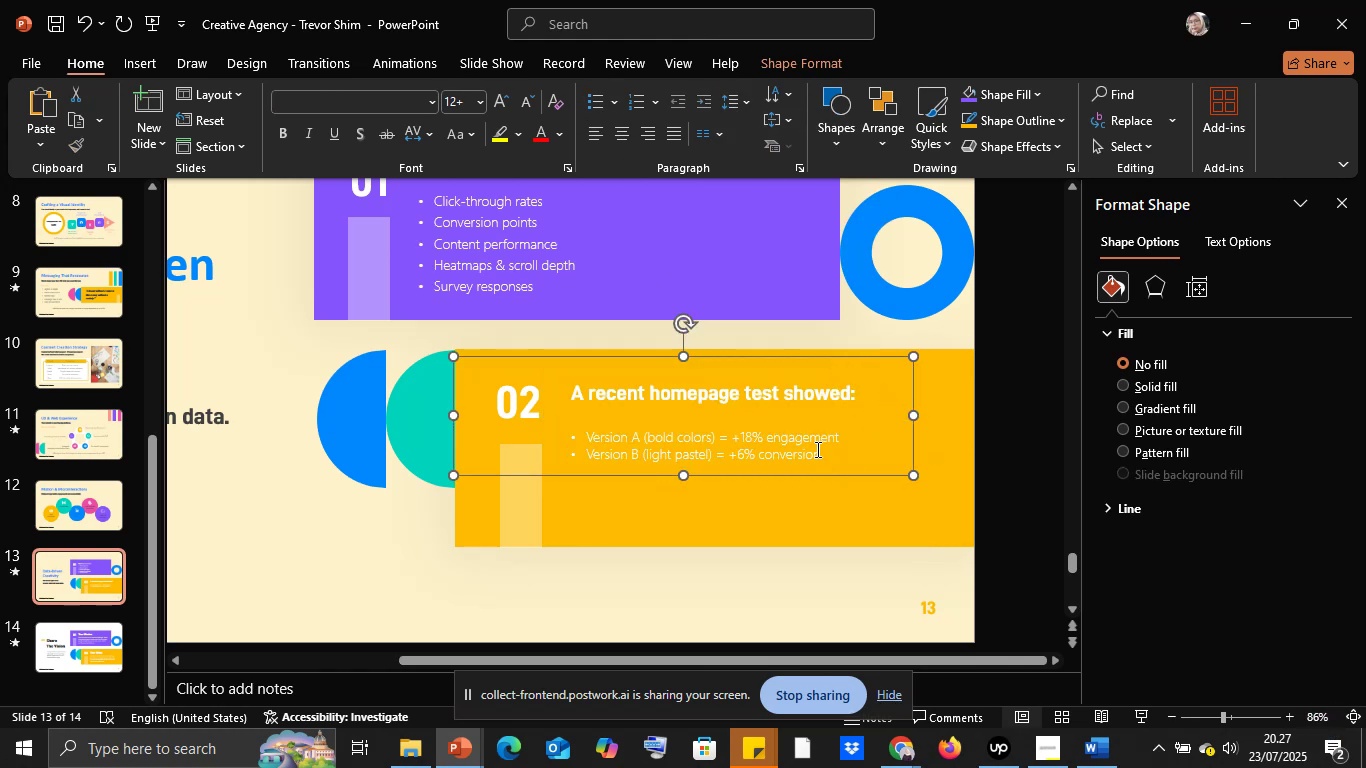 
left_click([814, 446])
 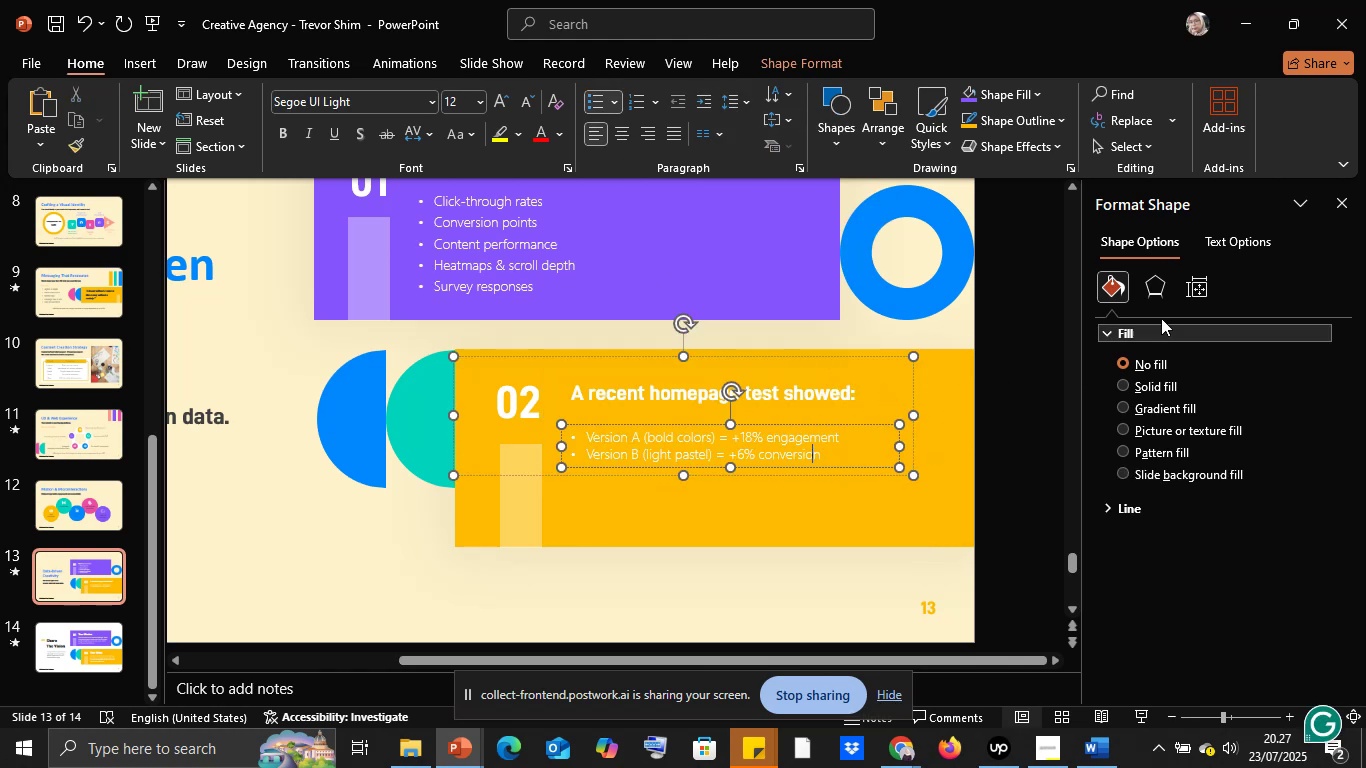 
key(Control+A)
 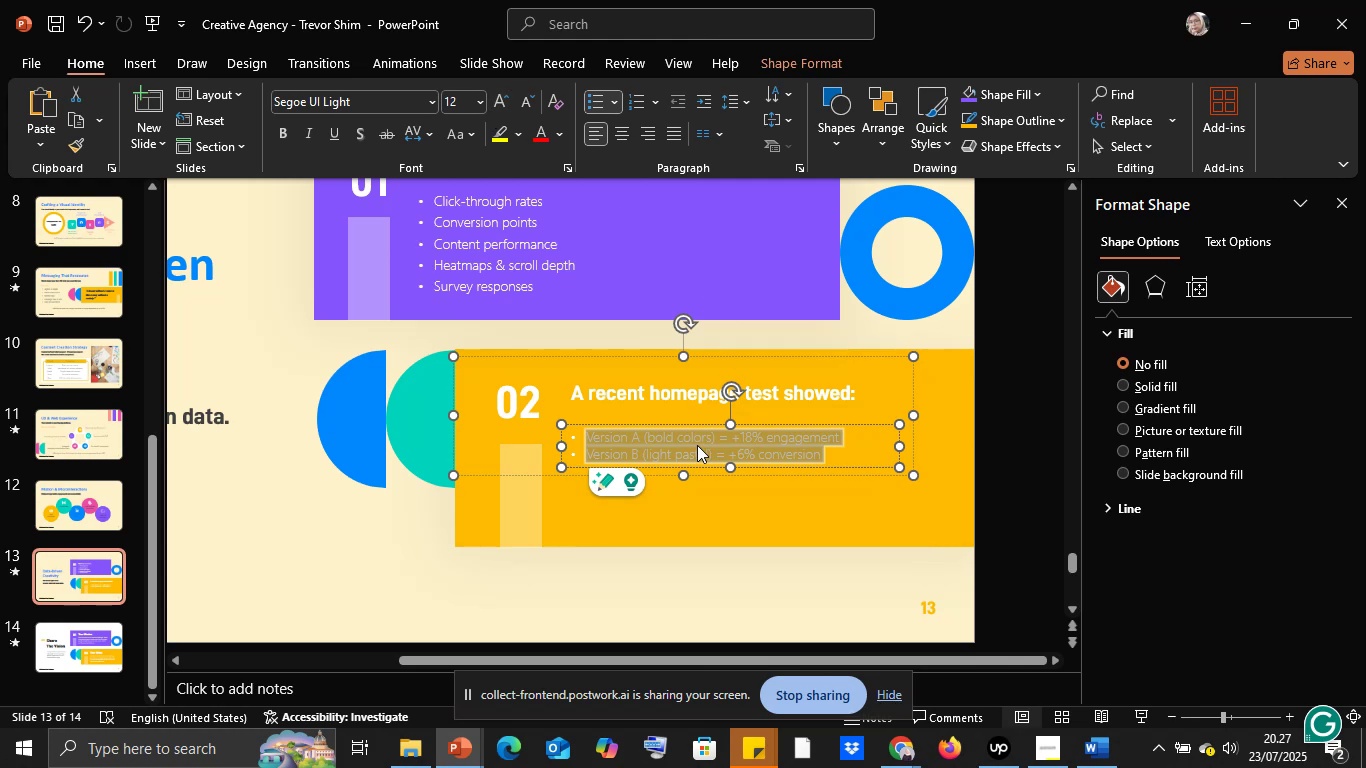 
left_click([652, 398])
 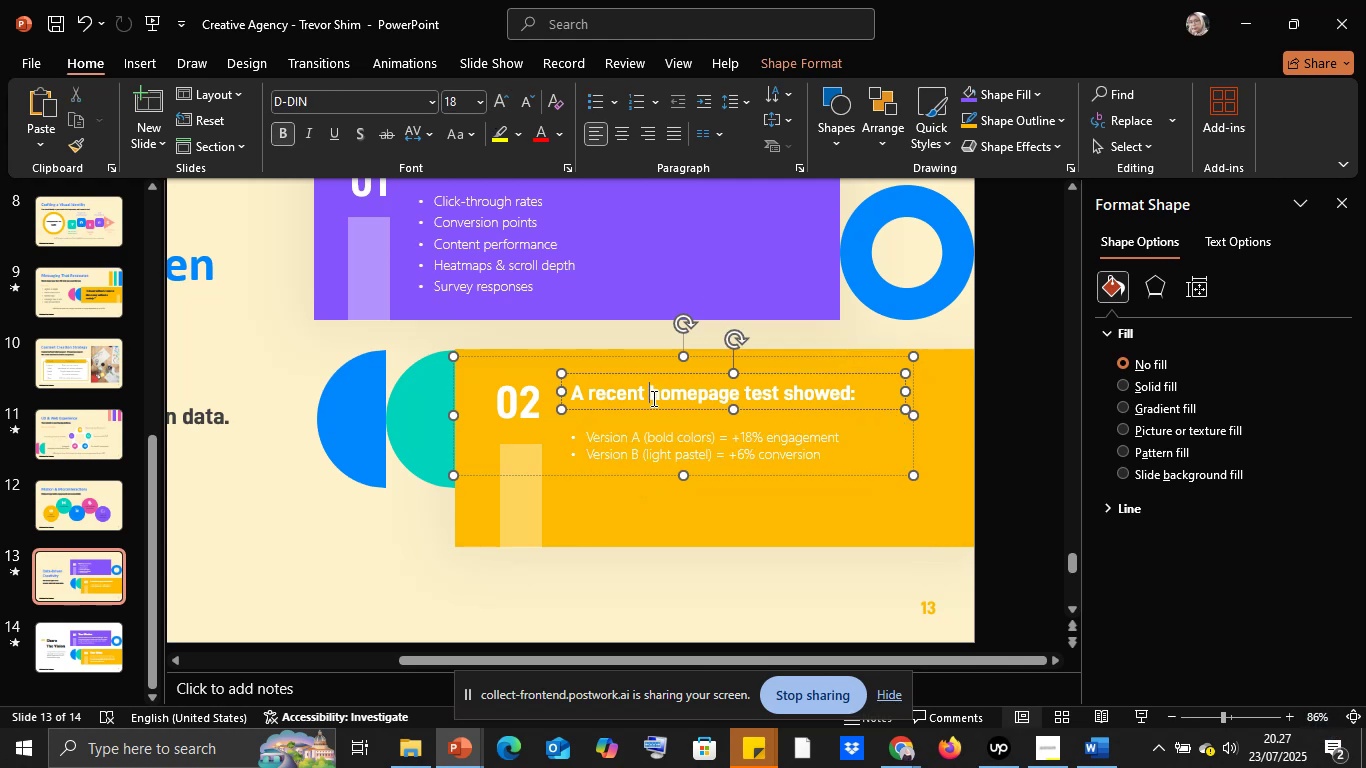 
key(Control+A)
 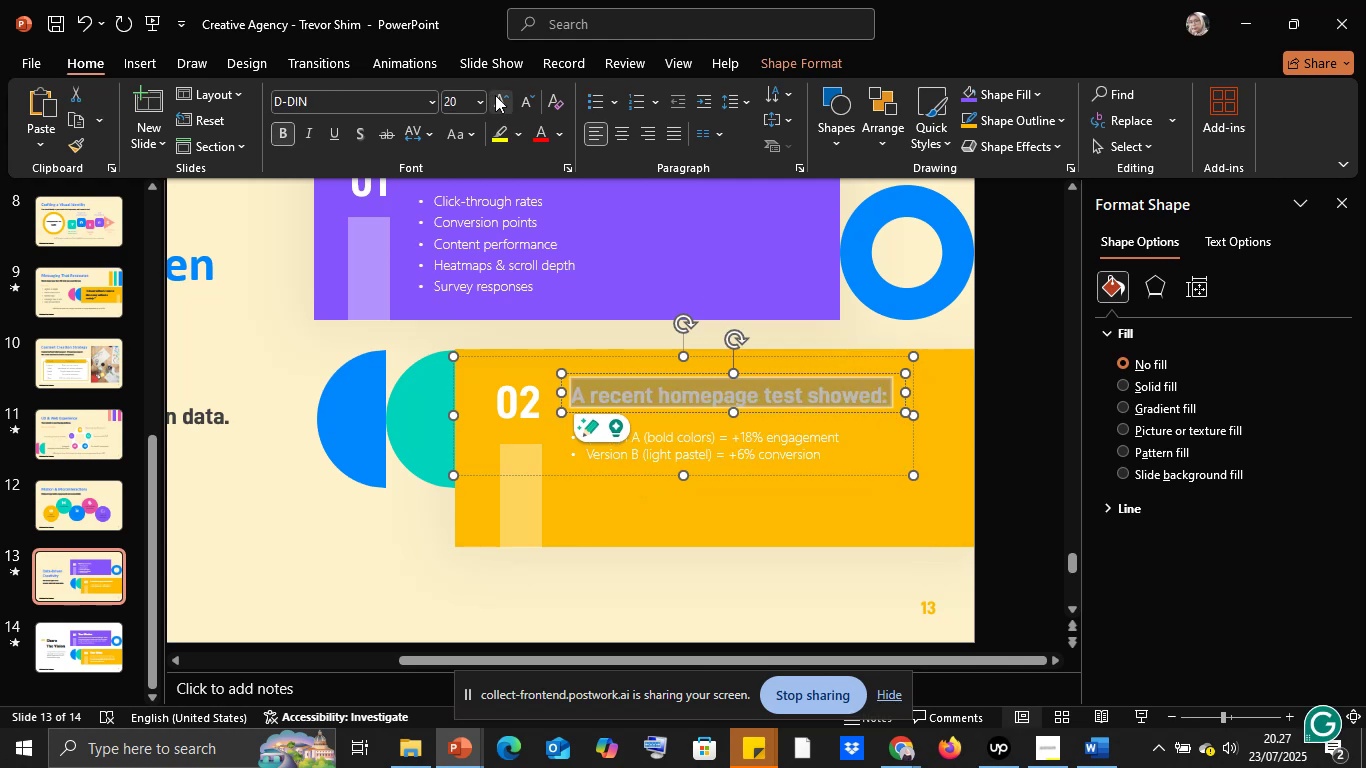 
double_click([499, 96])
 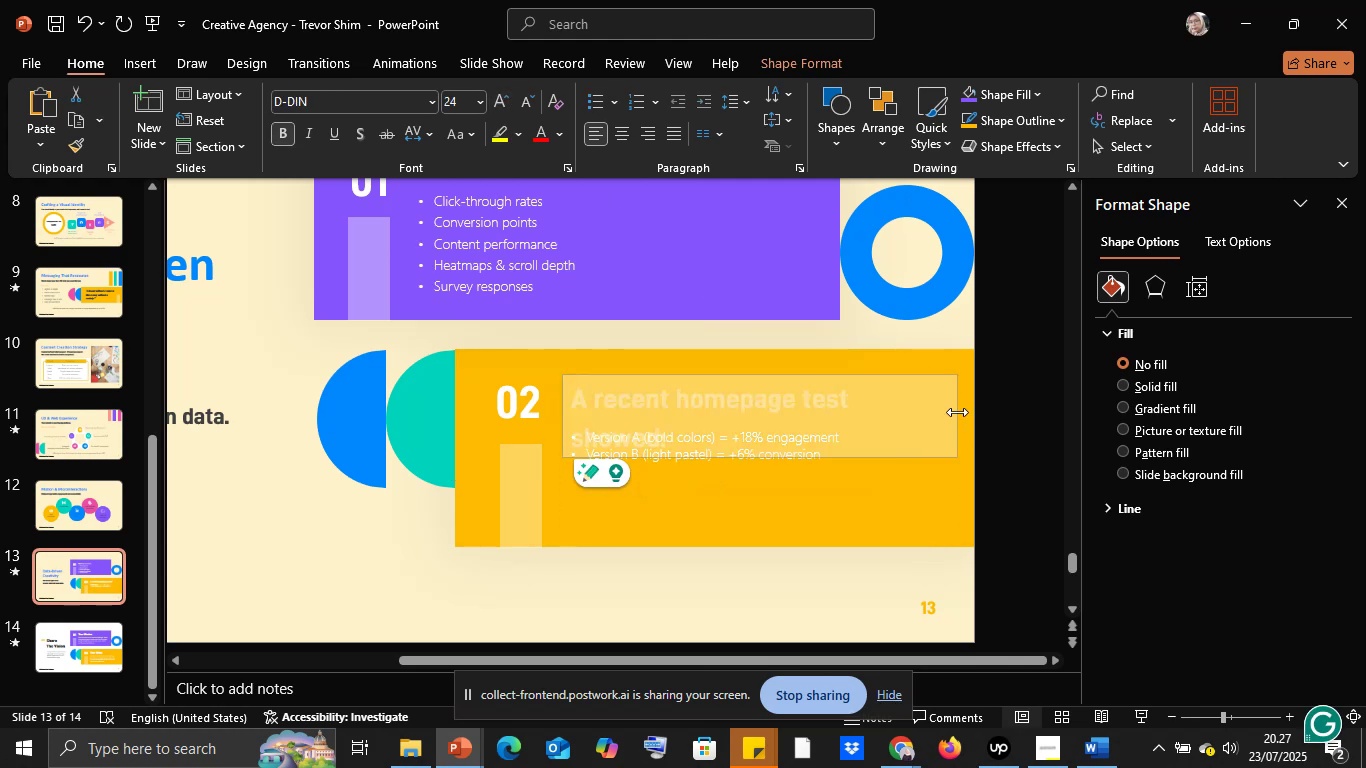 
left_click([686, 440])
 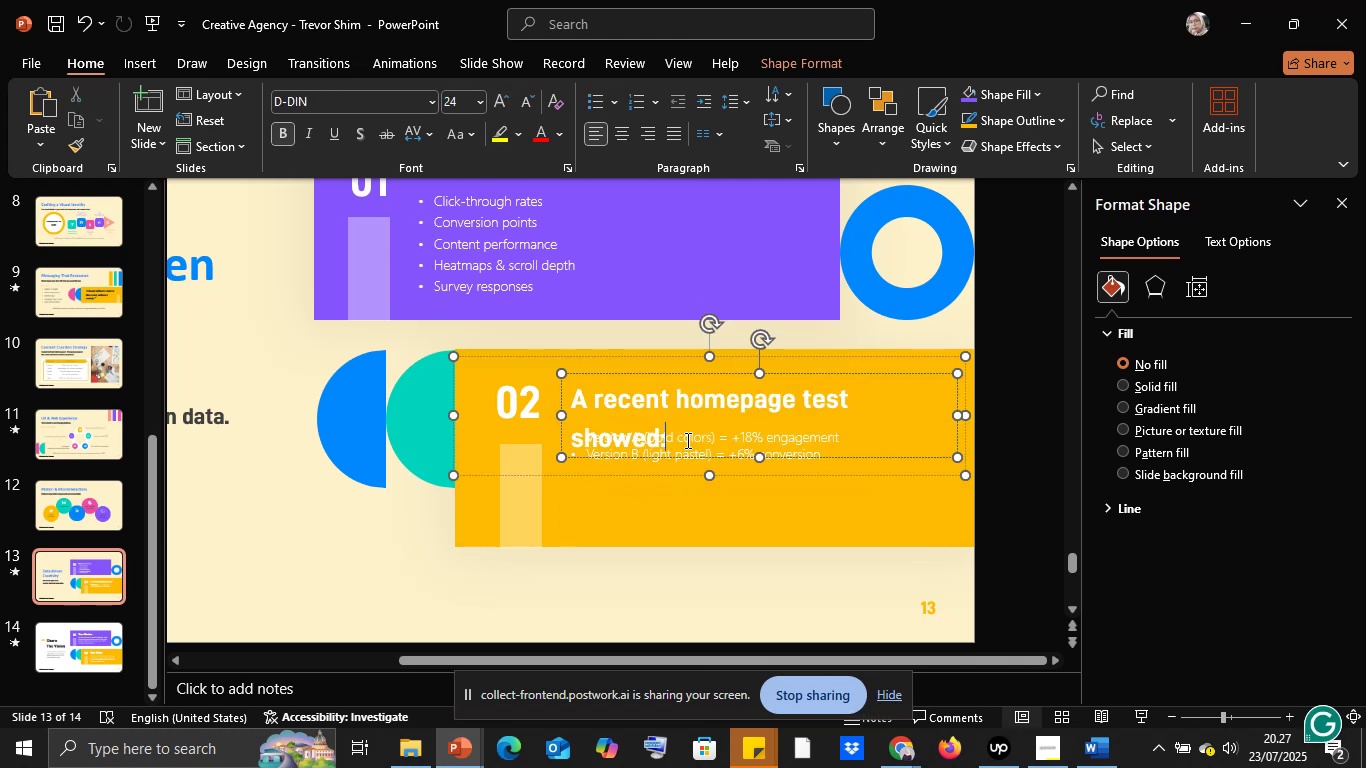 
key(Control+A)
 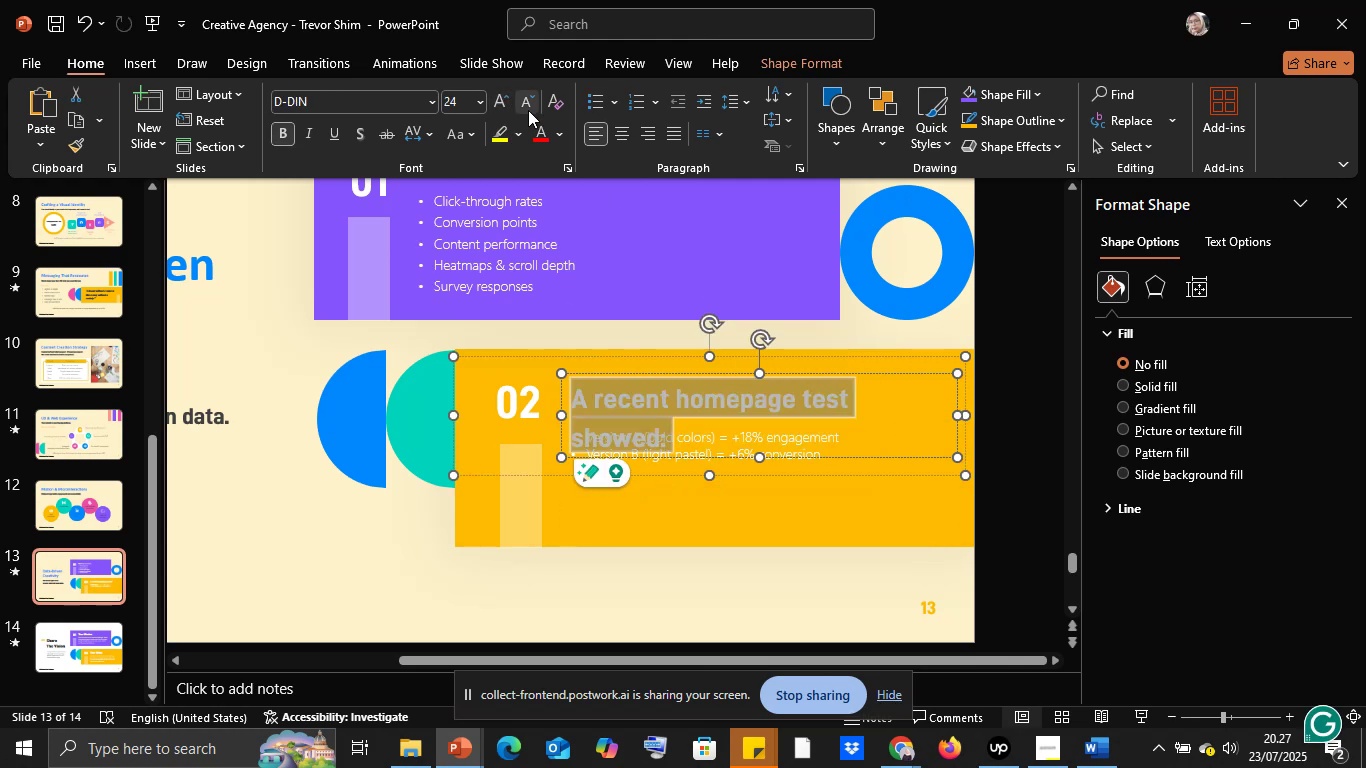 
left_click([528, 110])
 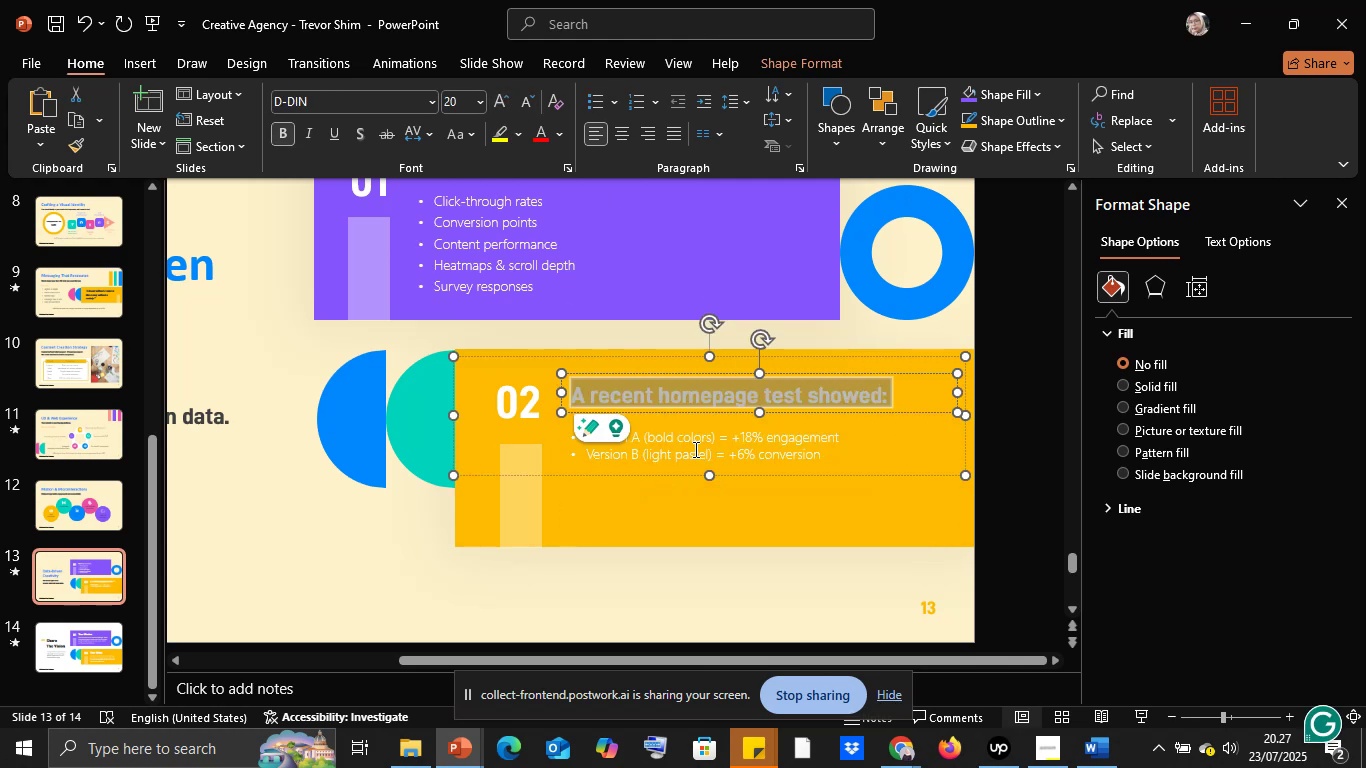 
left_click([694, 449])
 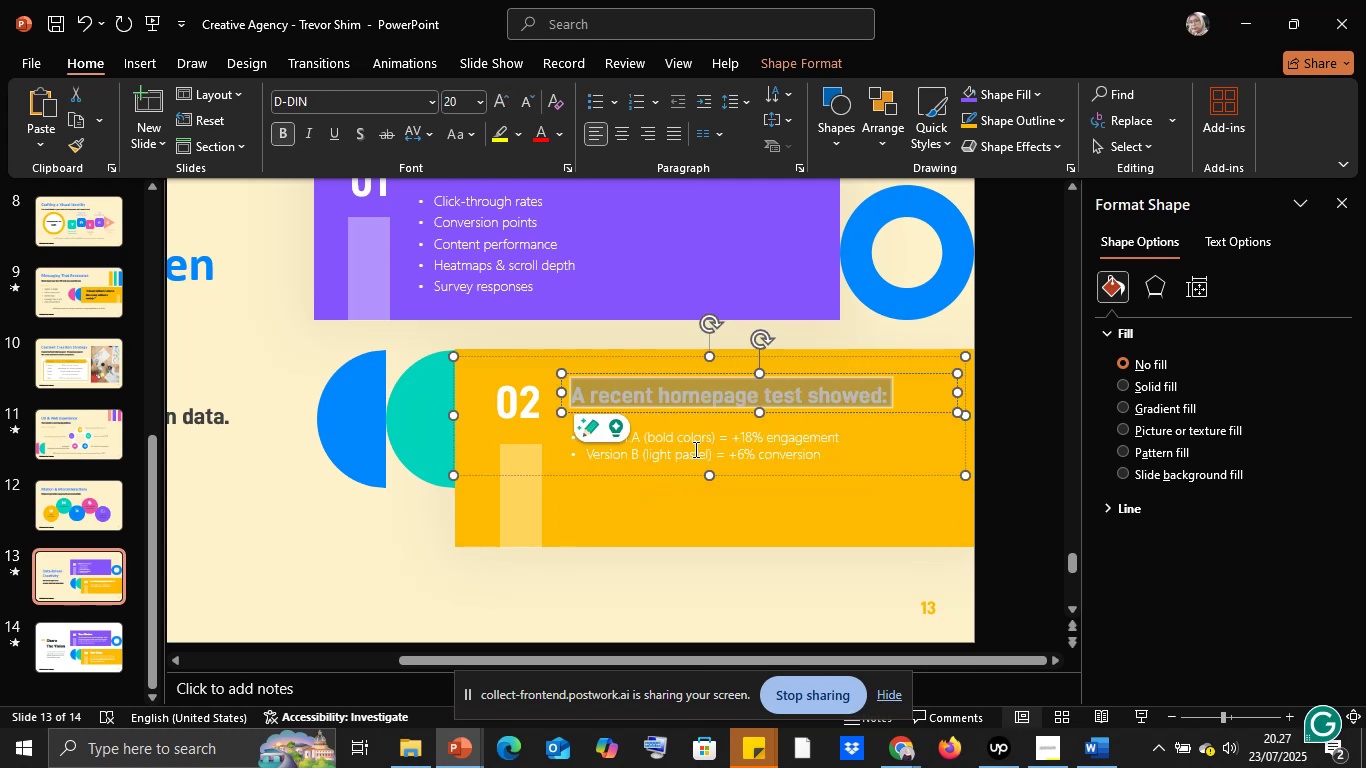 
key(Control+A)
 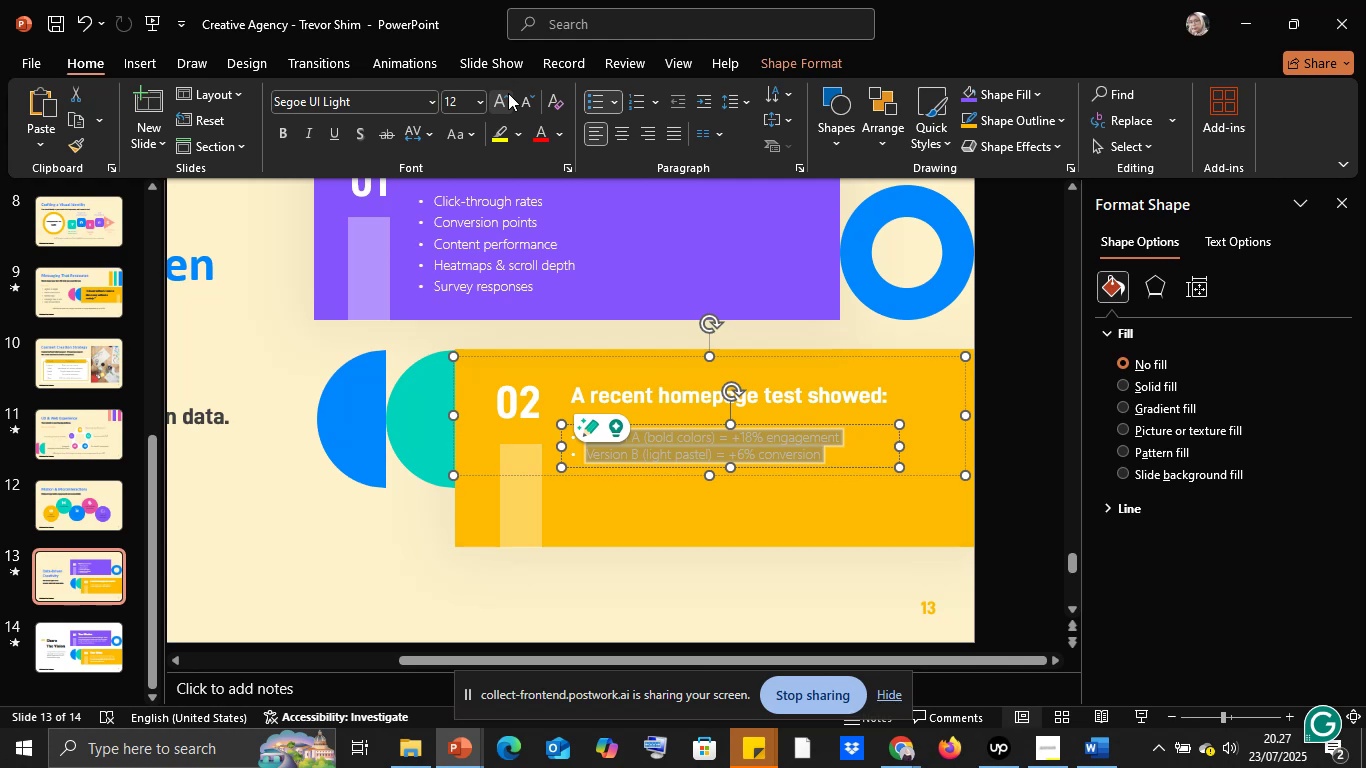 
double_click([508, 93])
 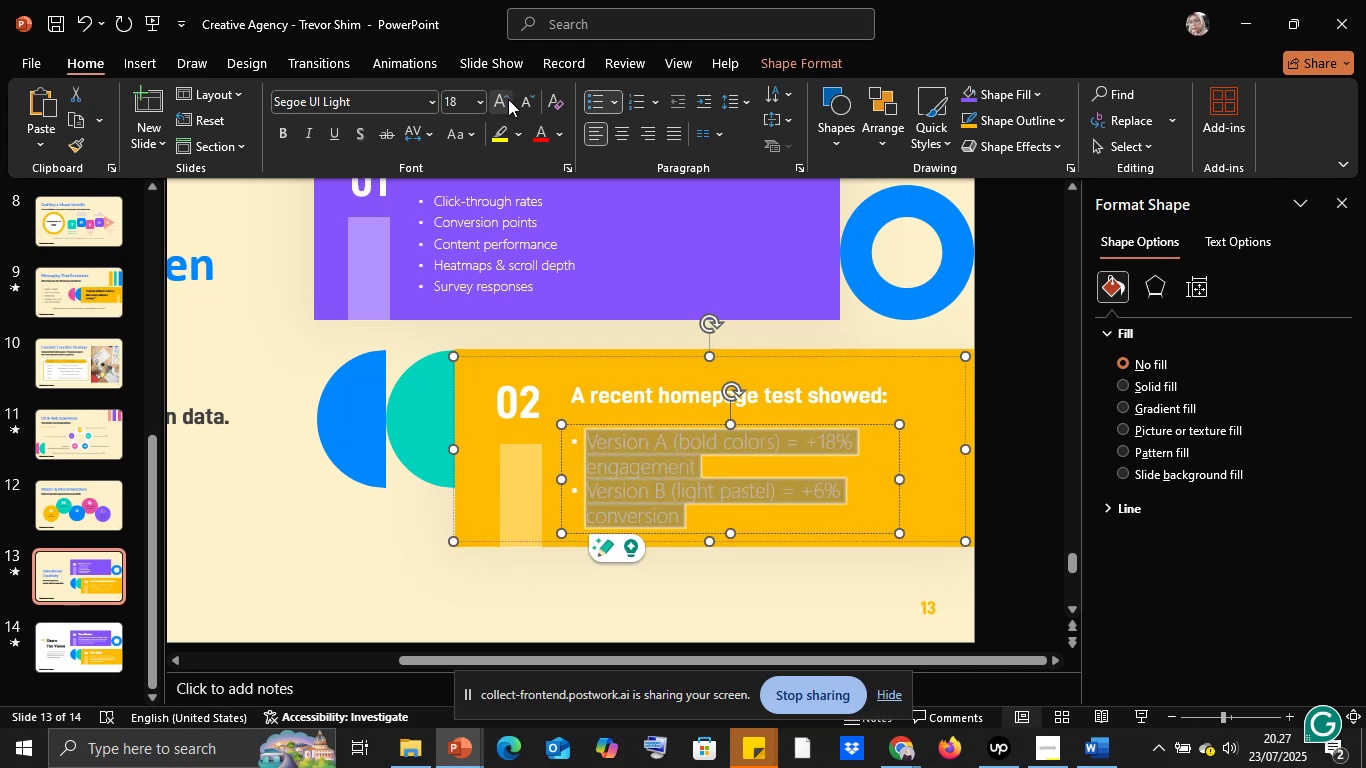 
left_click([508, 99])
 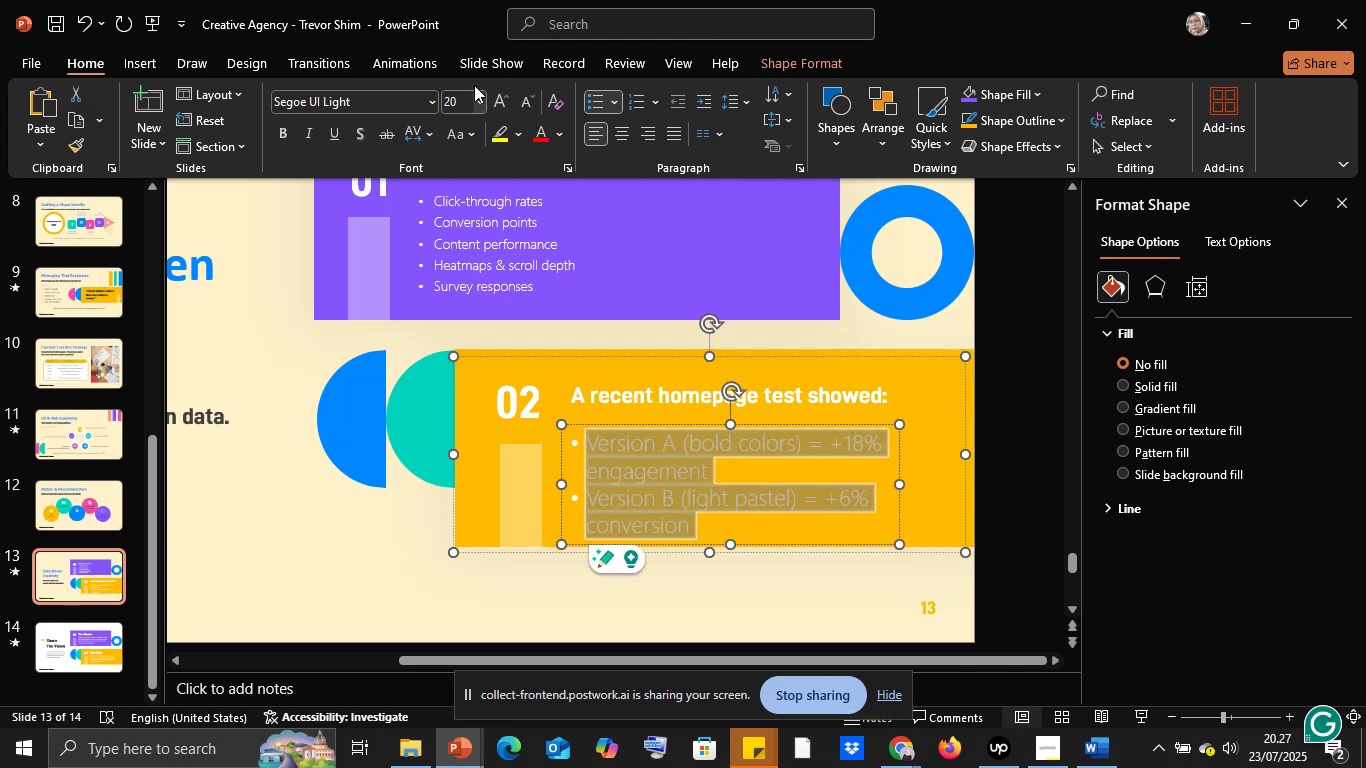 
left_click([530, 100])
 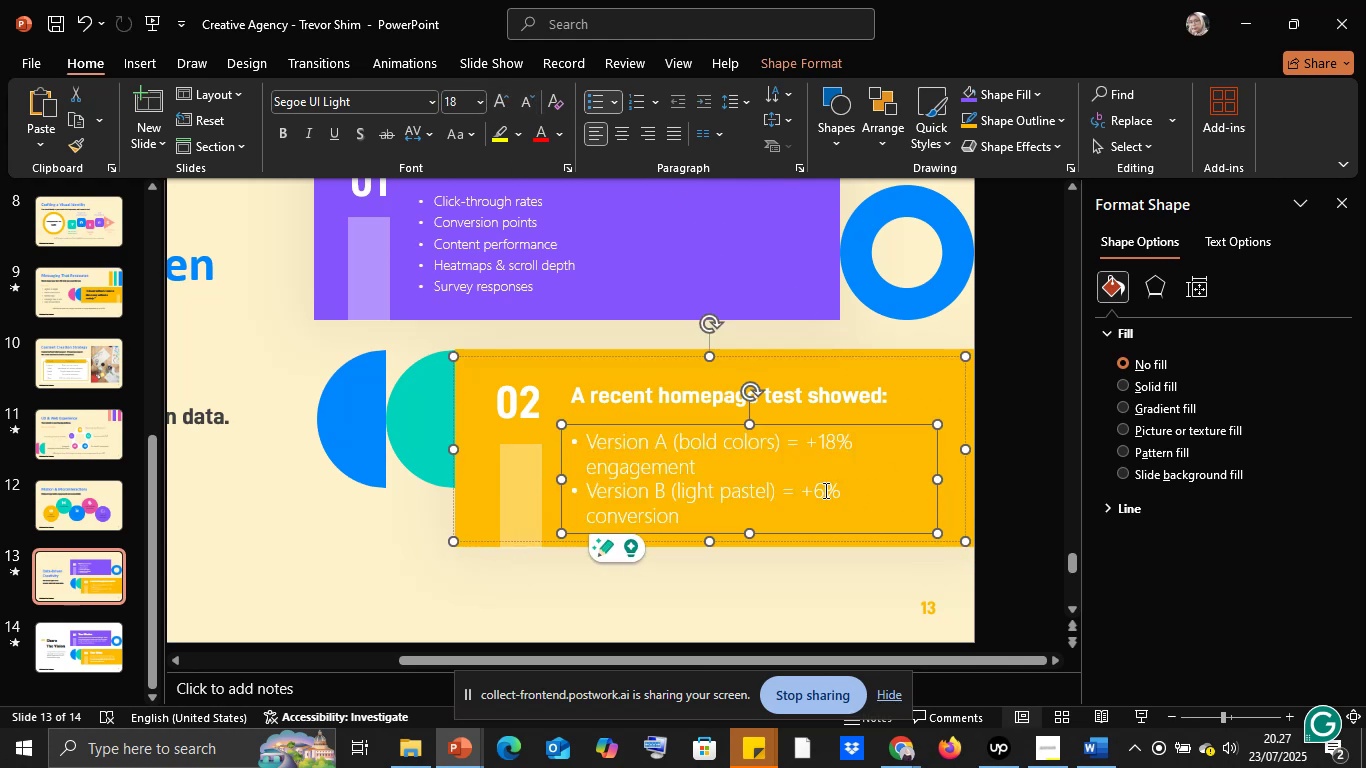 
wait(5.86)
 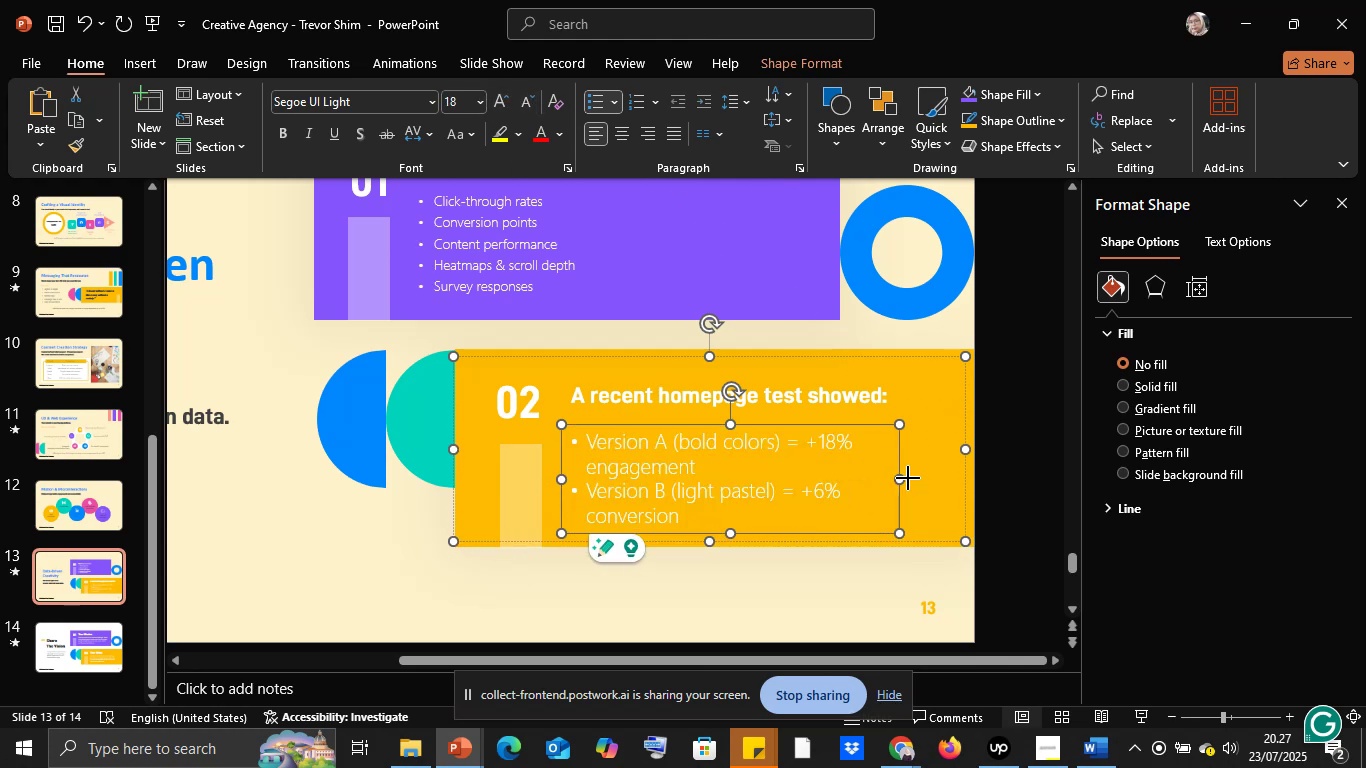 
left_click([631, 468])
 